 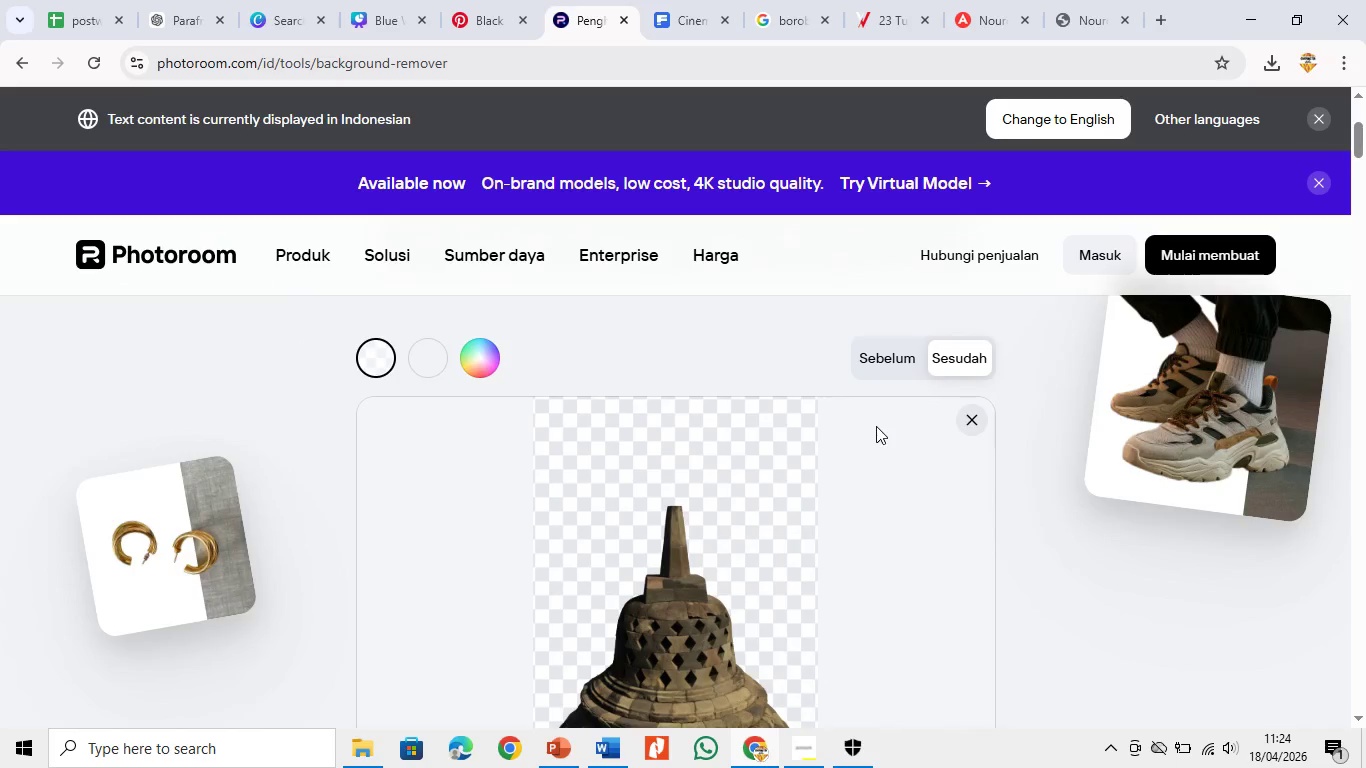 
scroll: coordinate [788, 564], scroll_direction: down, amount: 5.0
 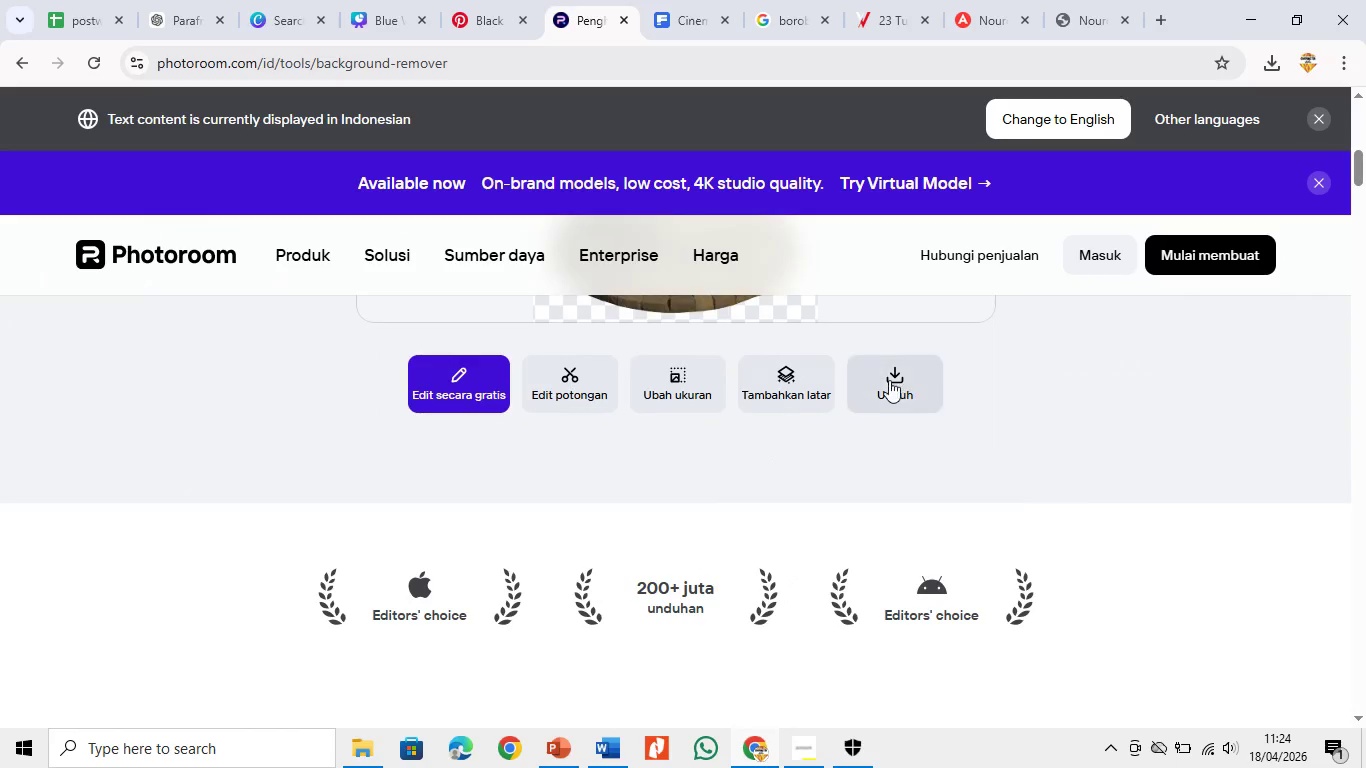 
left_click([892, 380])
 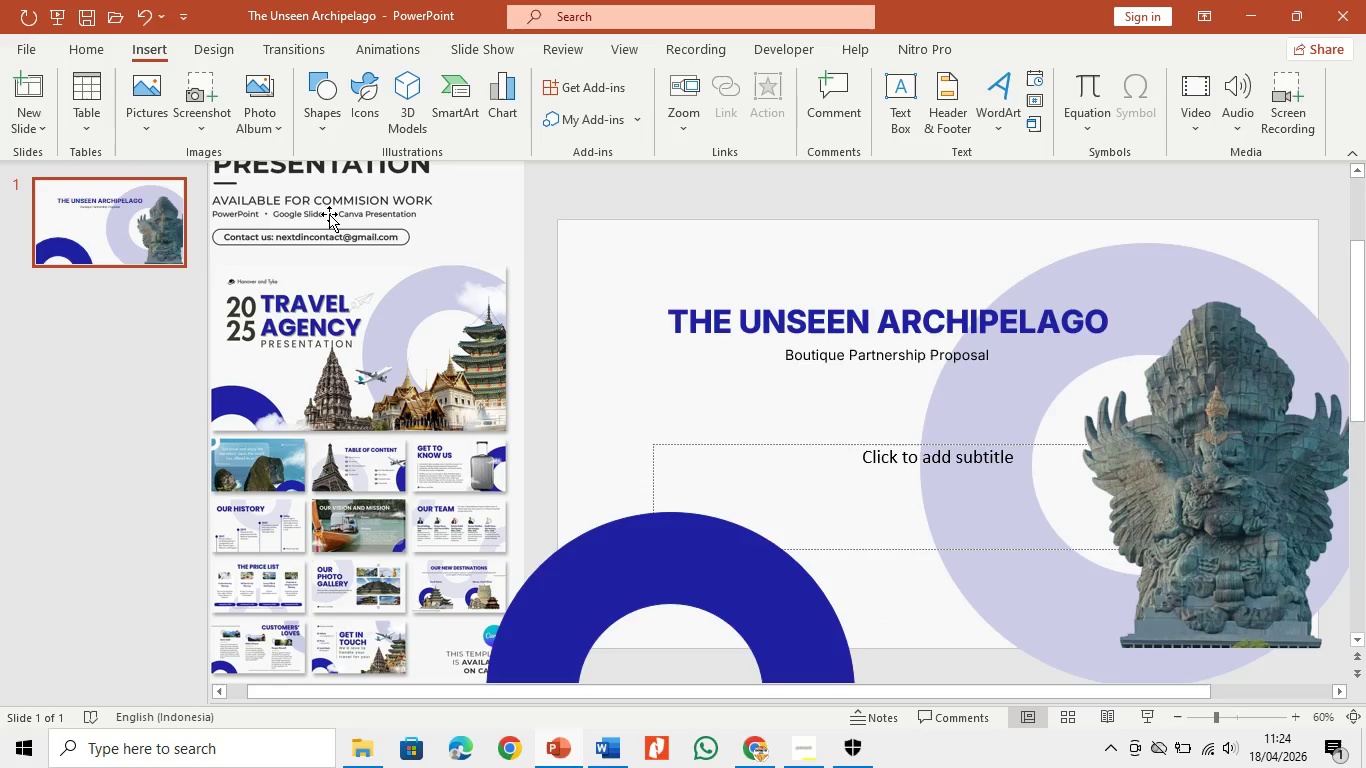 
wait(7.77)
 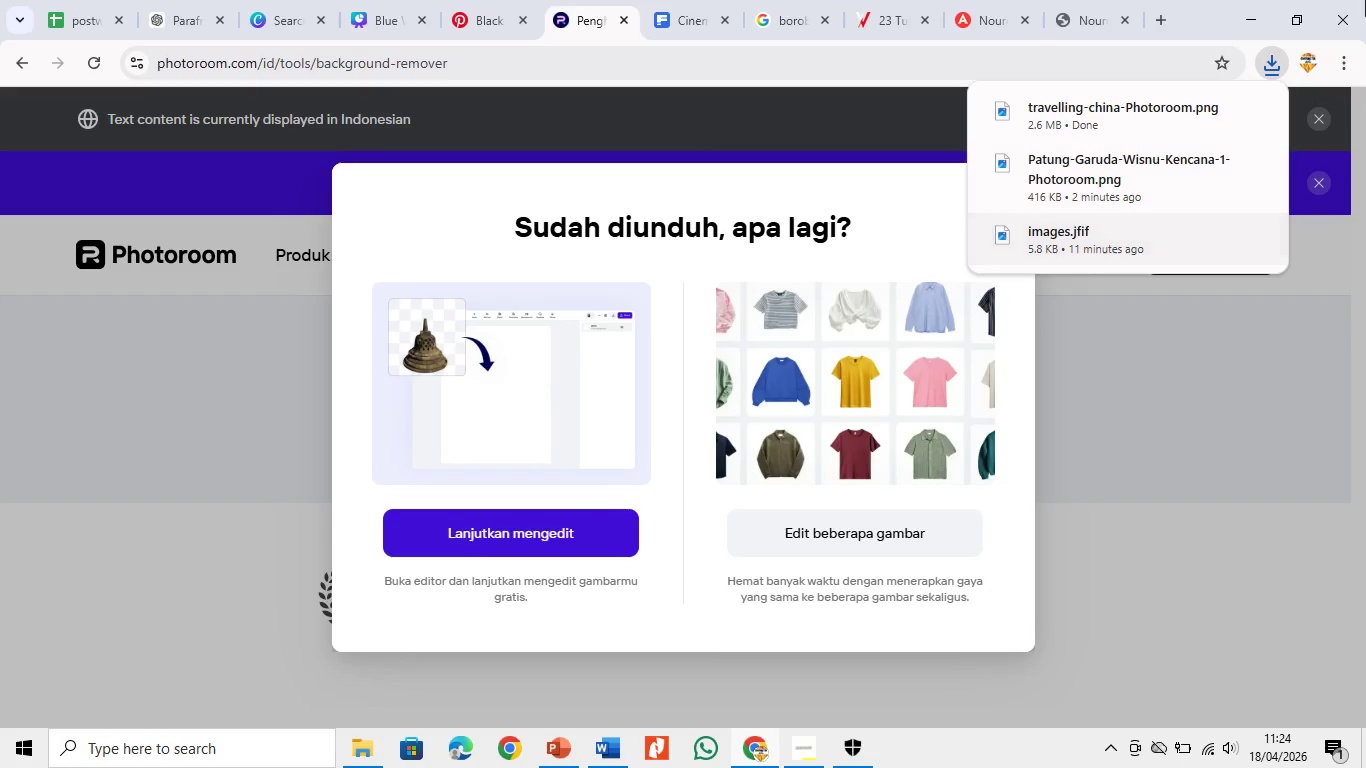 
left_click([1260, 11])
 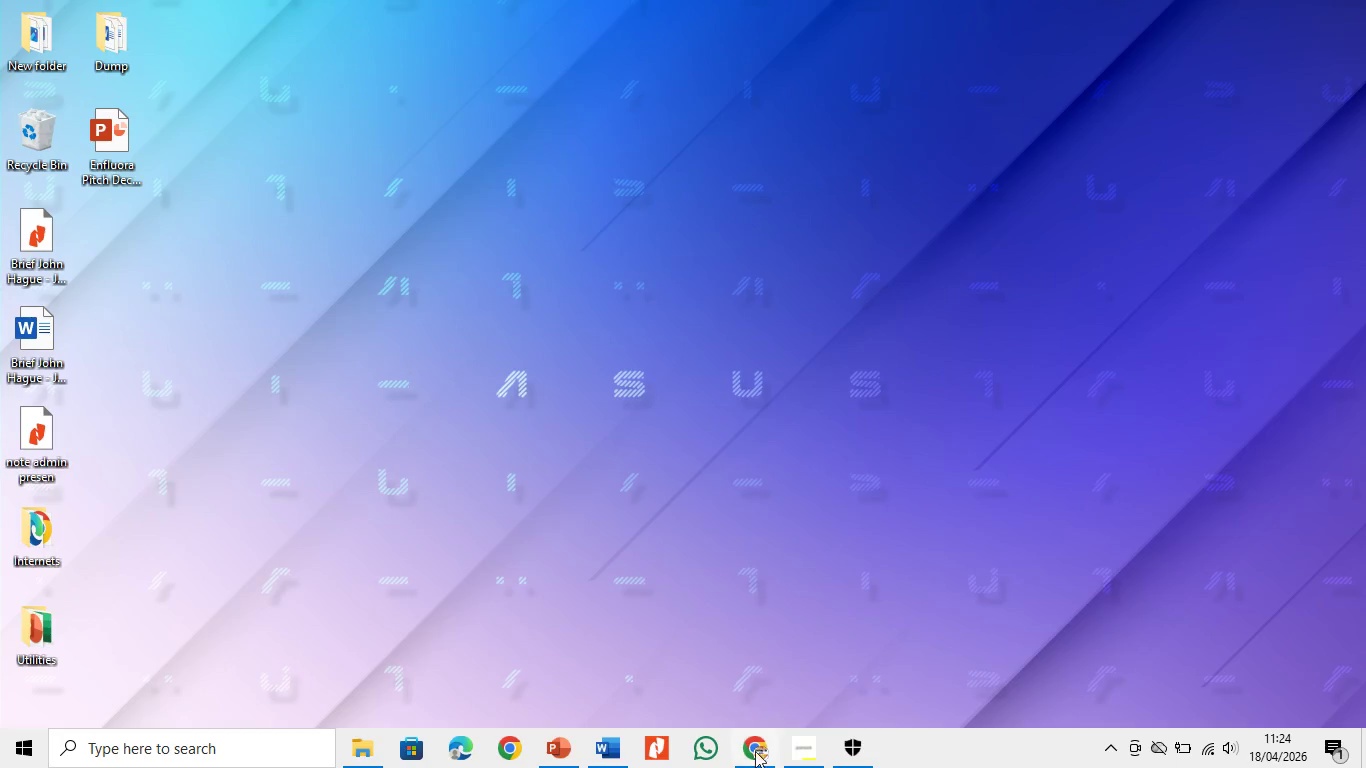 
left_click([751, 760])
 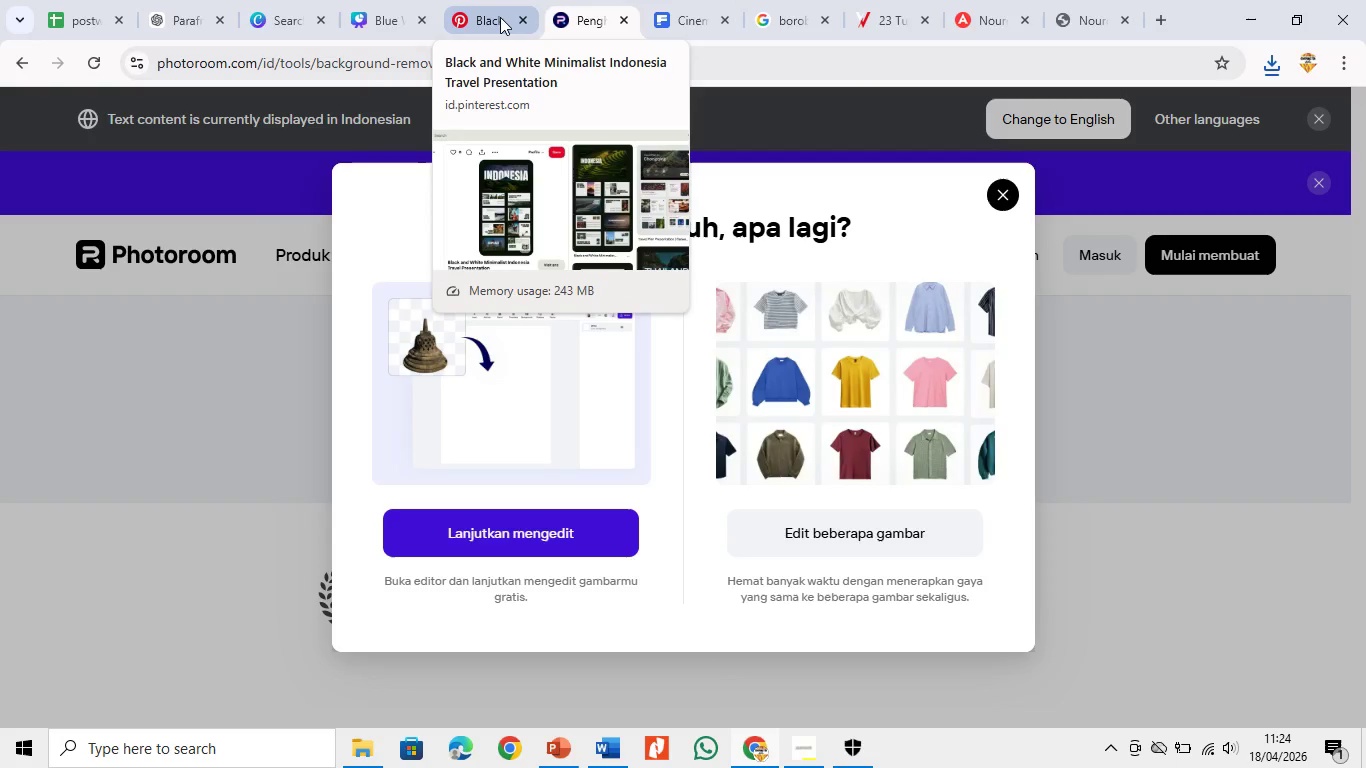 
left_click([514, 18])
 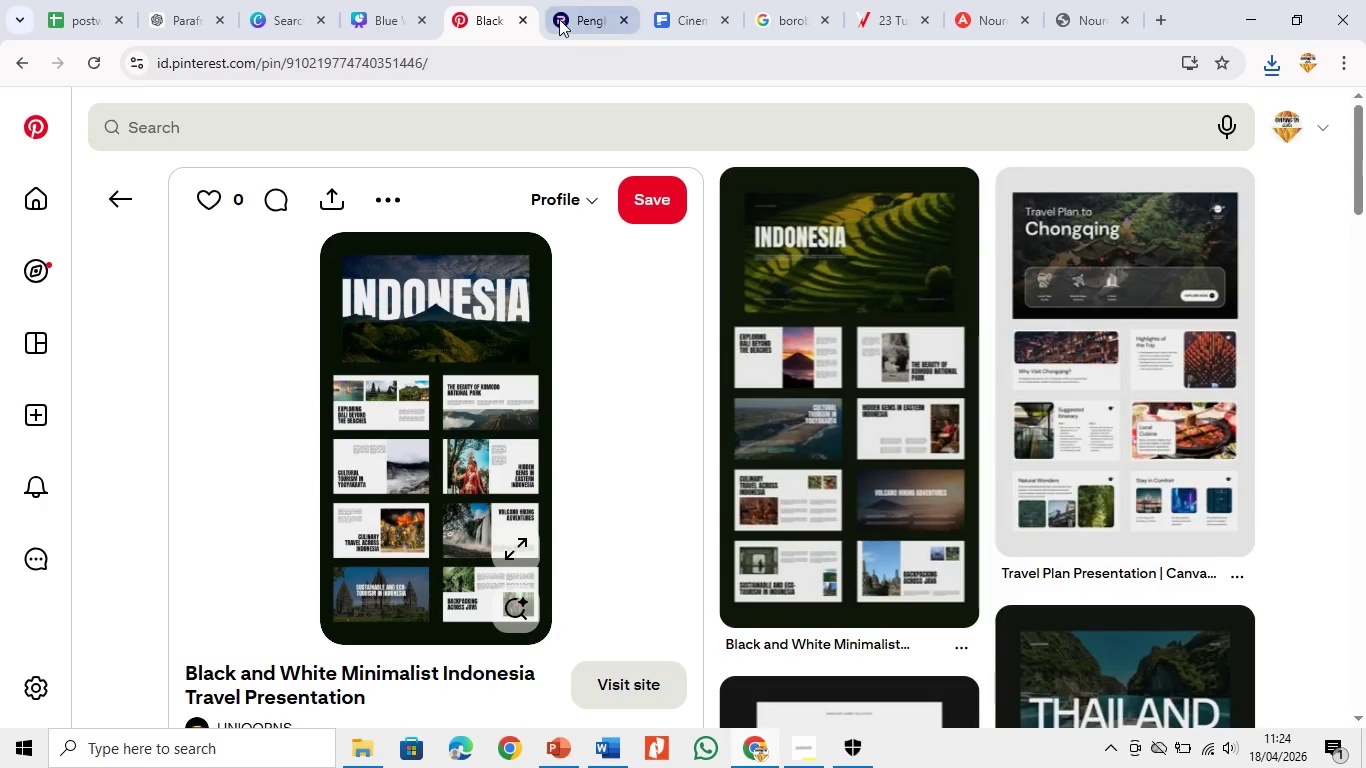 
left_click([559, 19])
 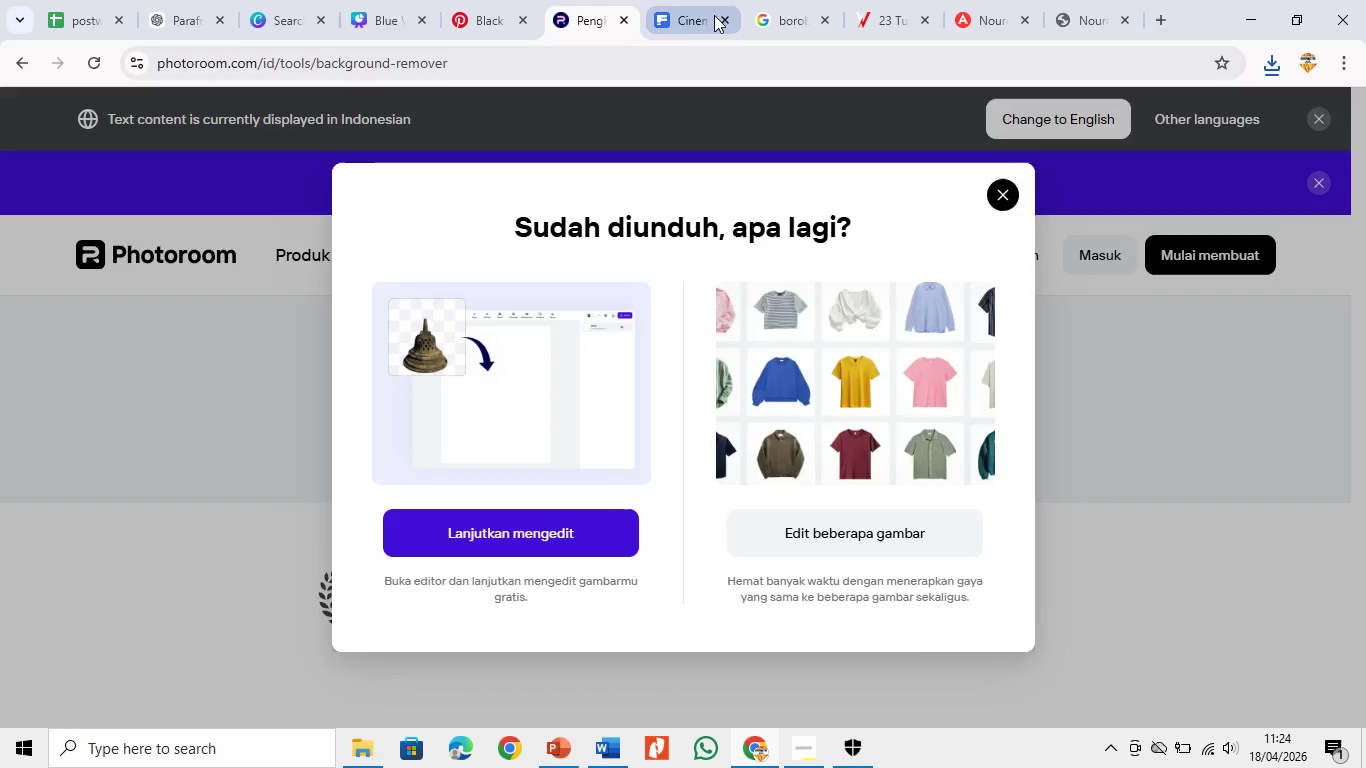 
left_click([714, 15])
 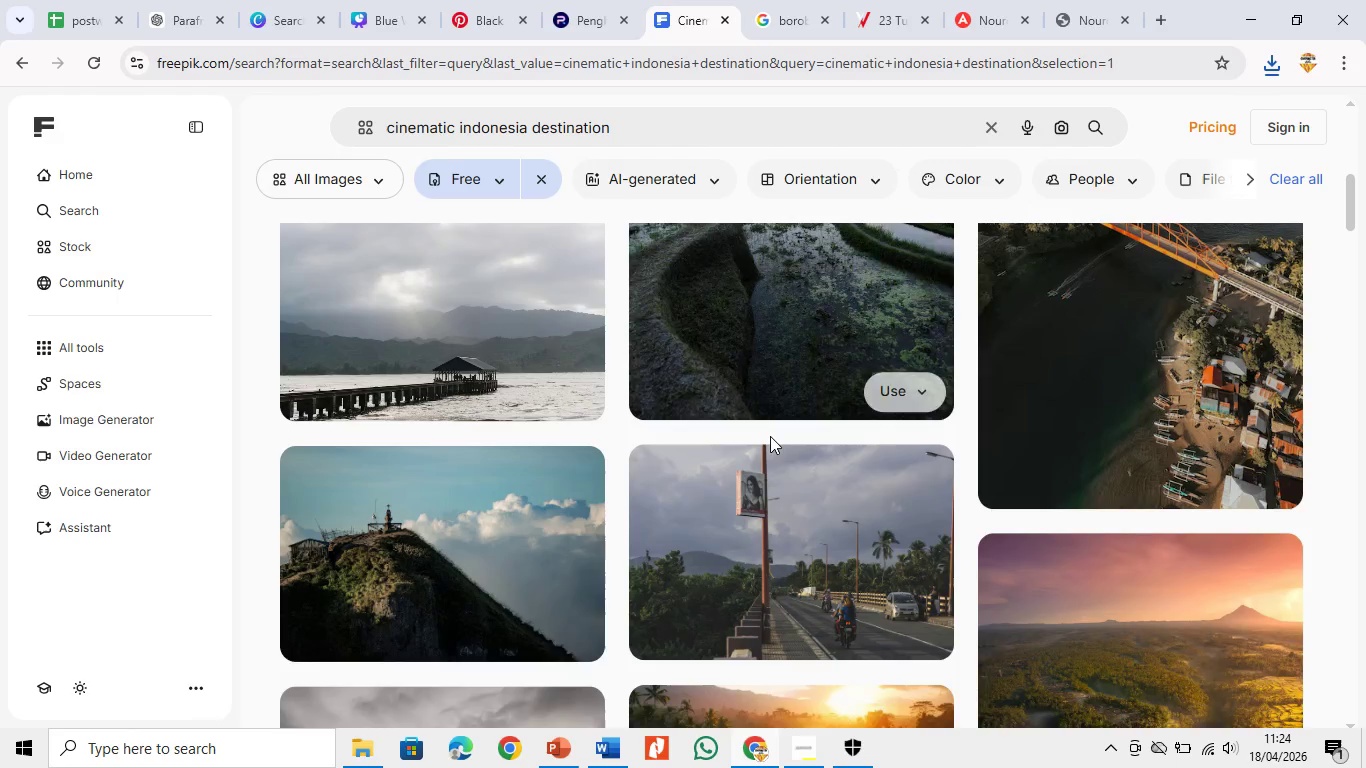 
scroll: coordinate [770, 436], scroll_direction: up, amount: 1.0
 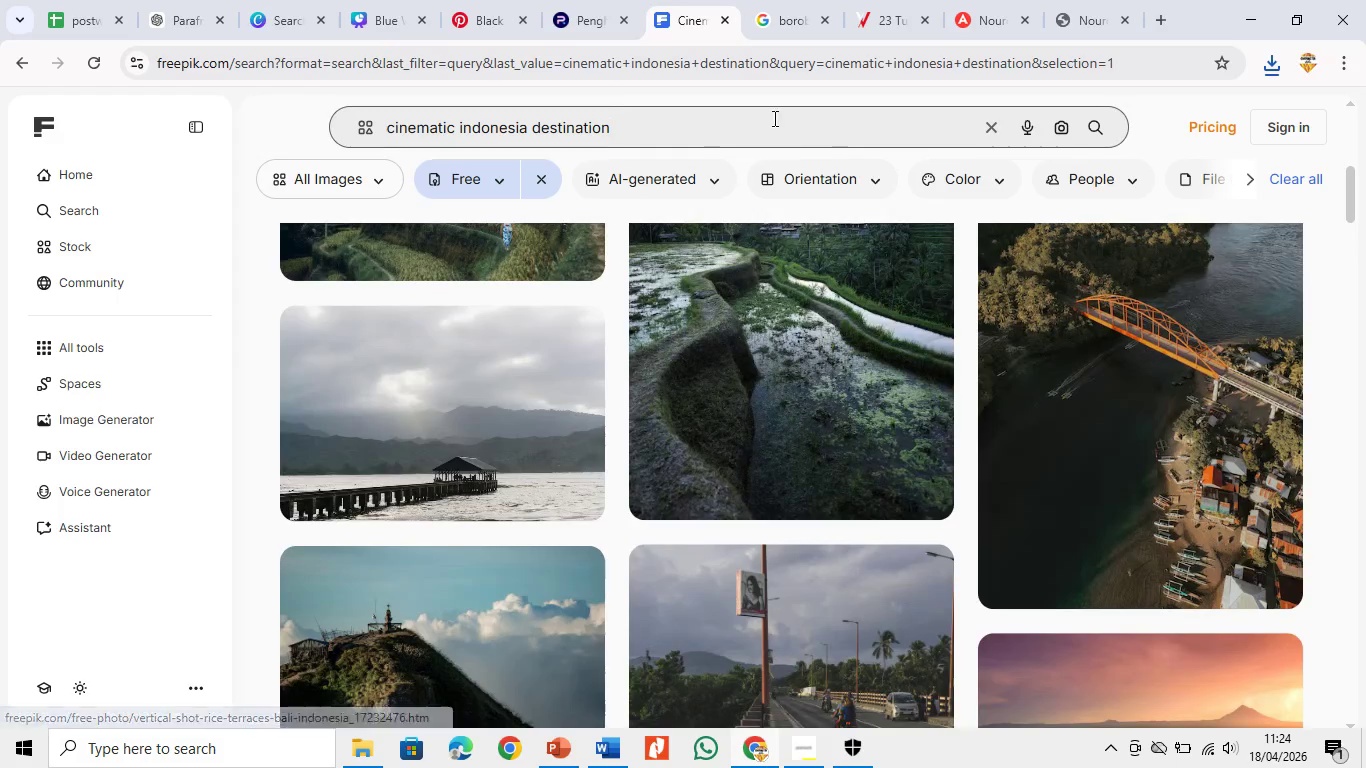 
left_click_drag(start_coordinate=[773, 118], to_coordinate=[288, 118])
 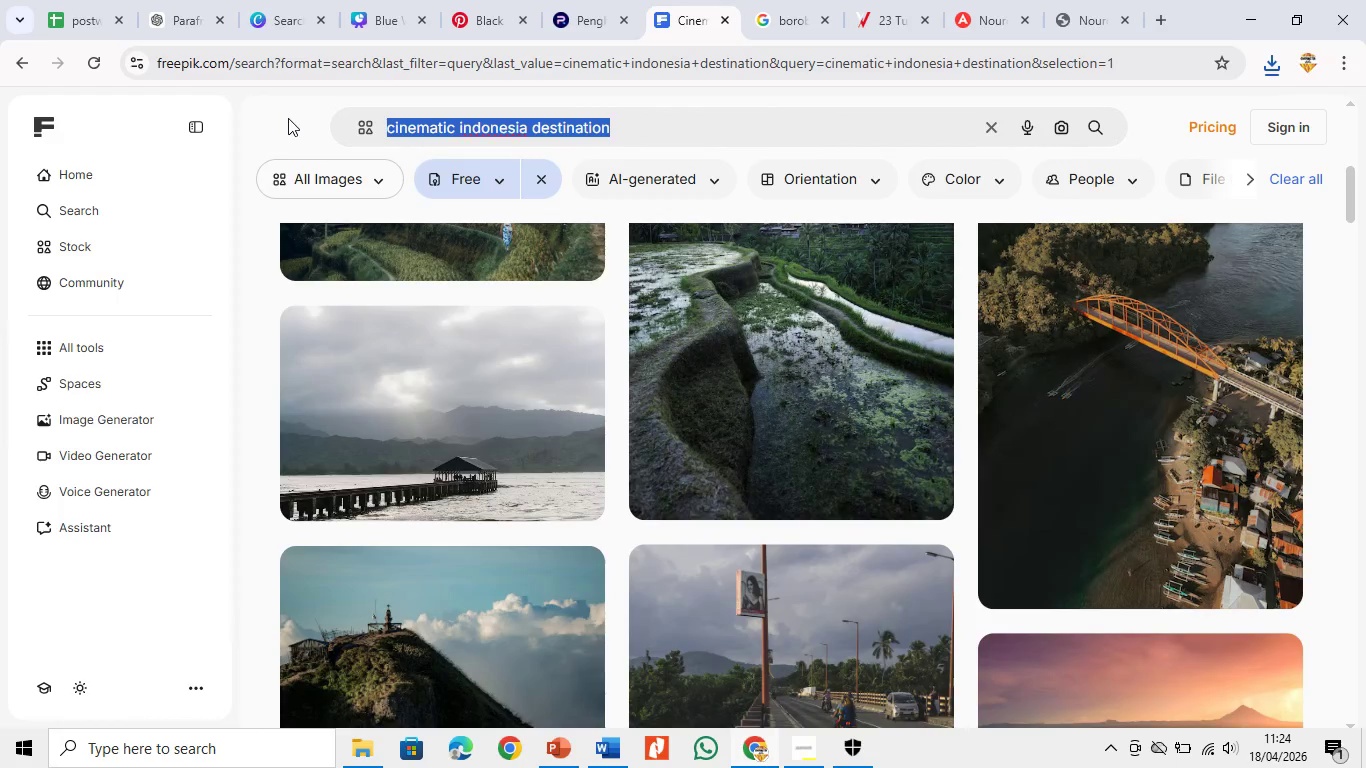 
type(coud)
 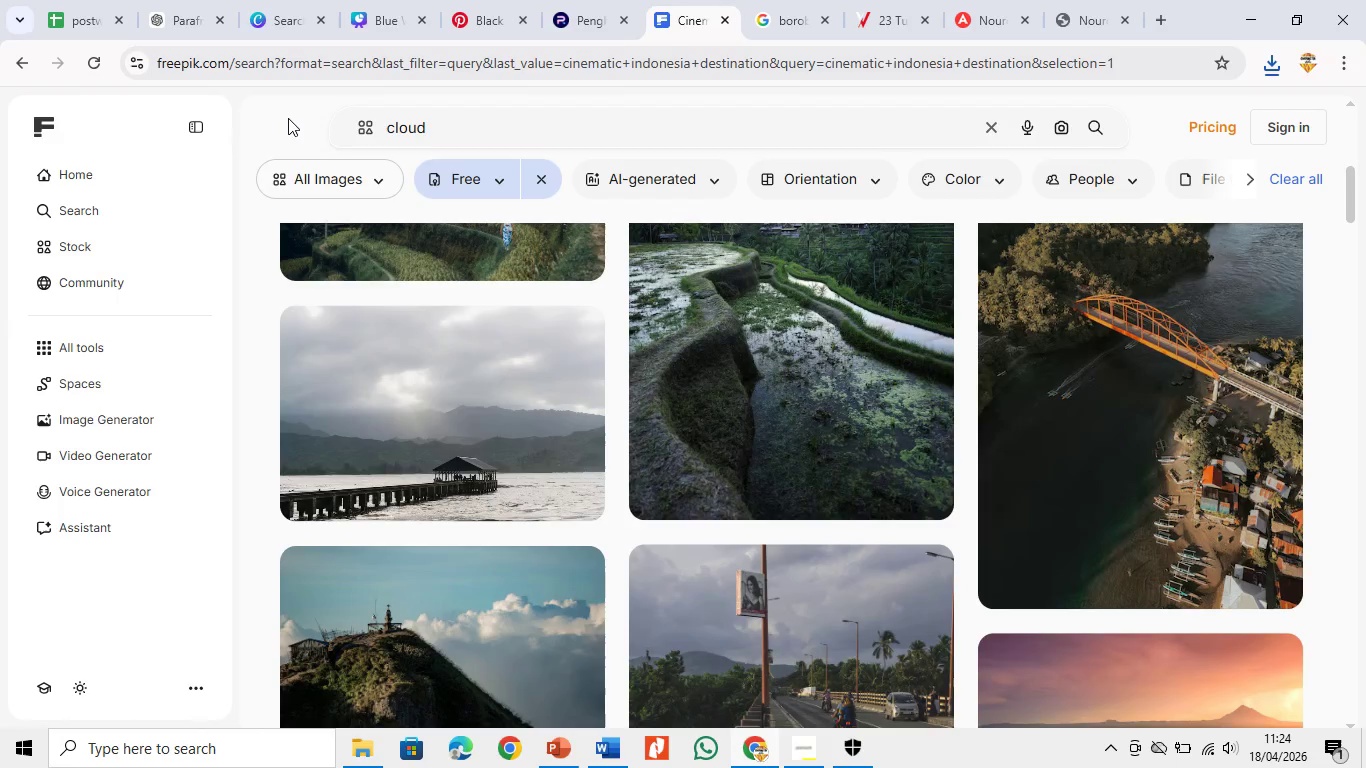 
hold_key(key=L, duration=0.31)
 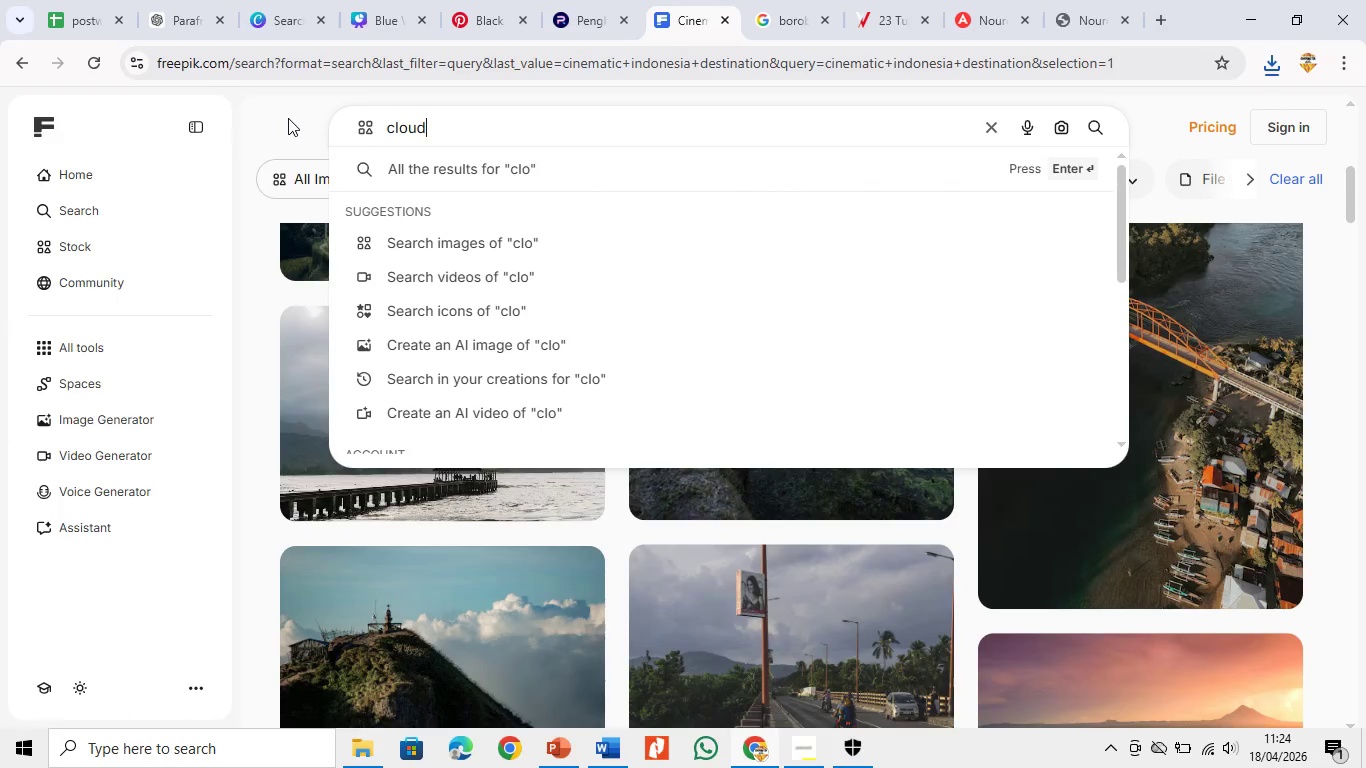 
key(Enter)
 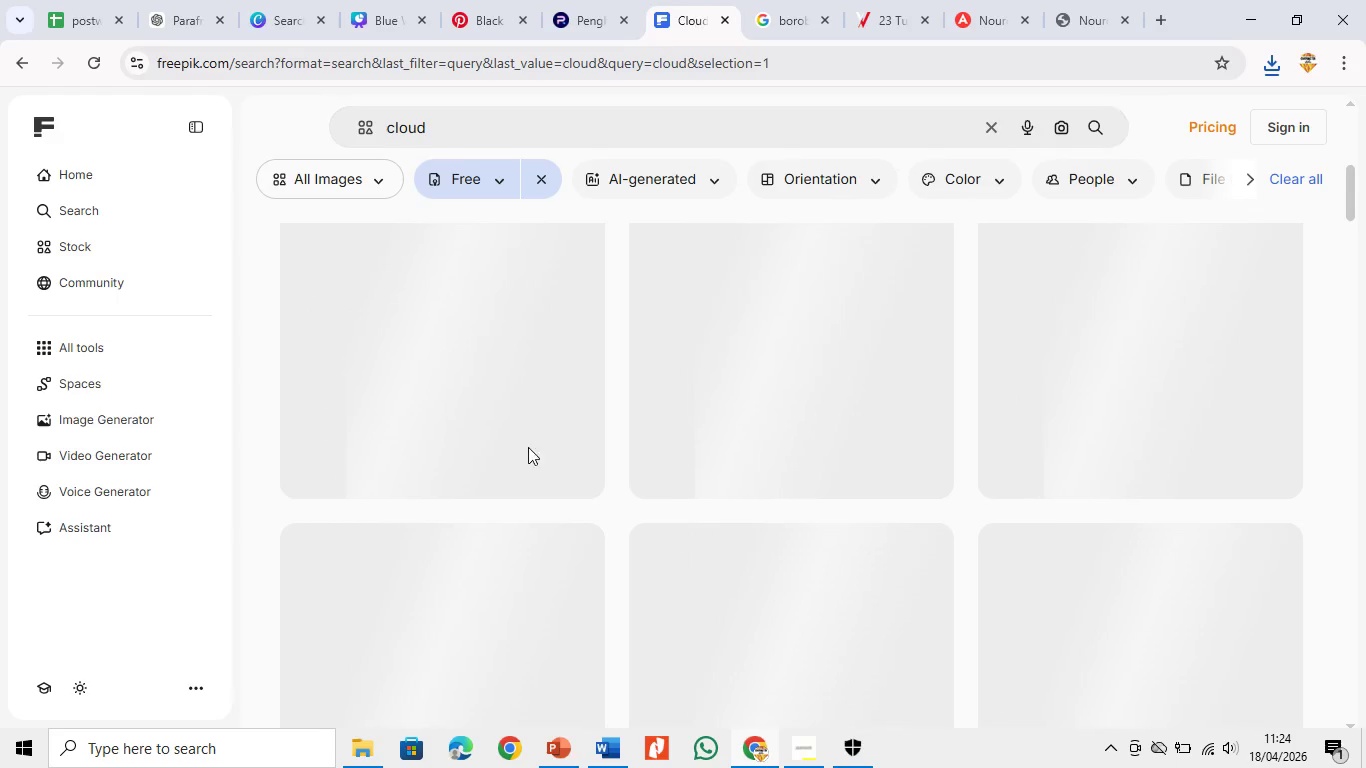 
scroll: coordinate [542, 392], scroll_direction: up, amount: 3.0
 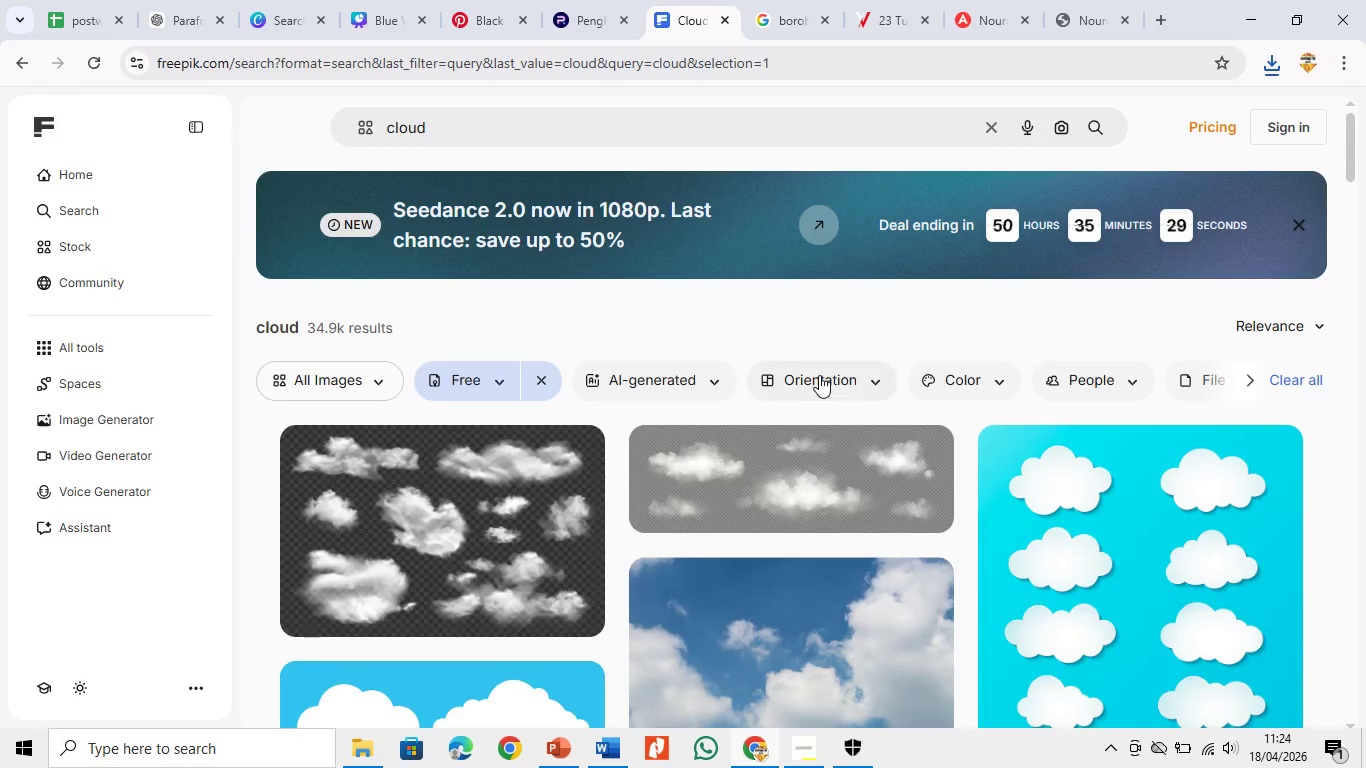 
scroll: coordinate [819, 375], scroll_direction: down, amount: 8.0
 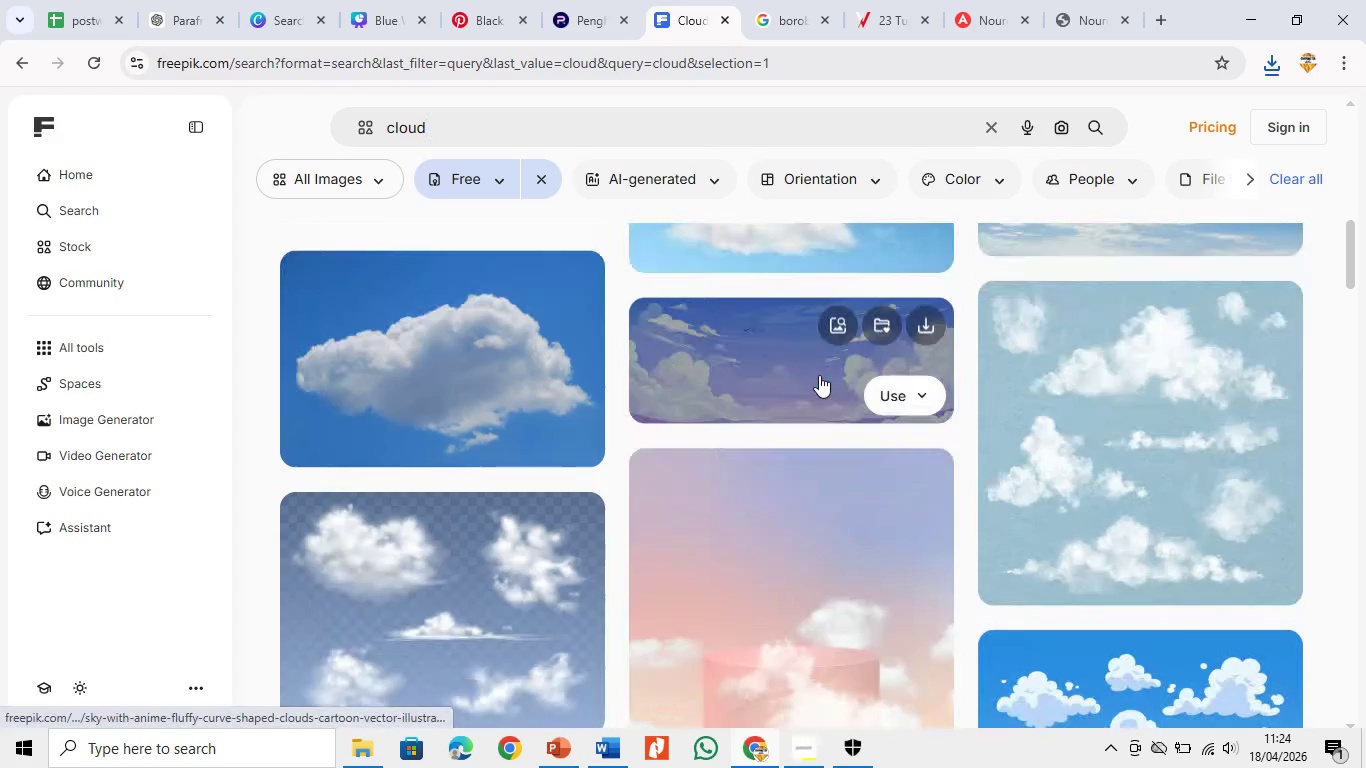 
scroll: coordinate [819, 375], scroll_direction: up, amount: 4.0
 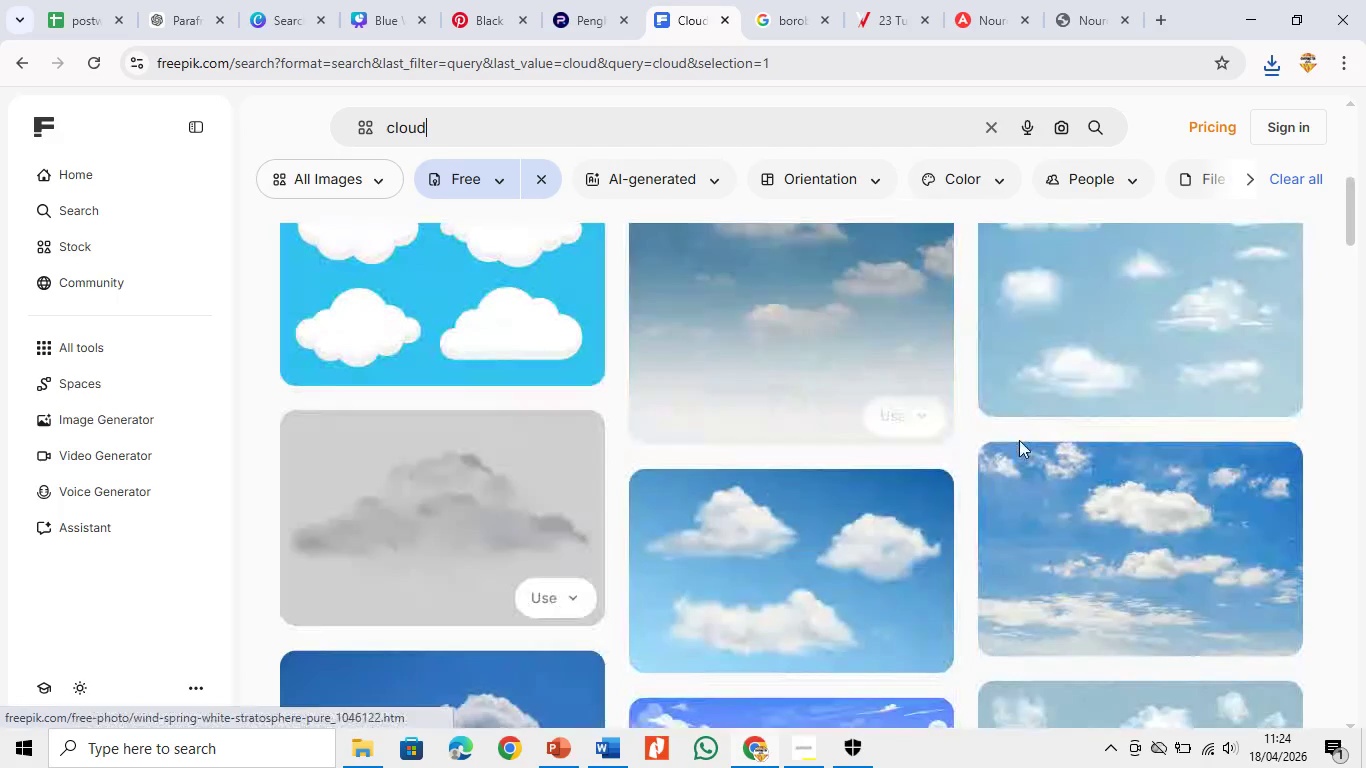 
scroll: coordinate [1042, 440], scroll_direction: down, amount: 12.0
 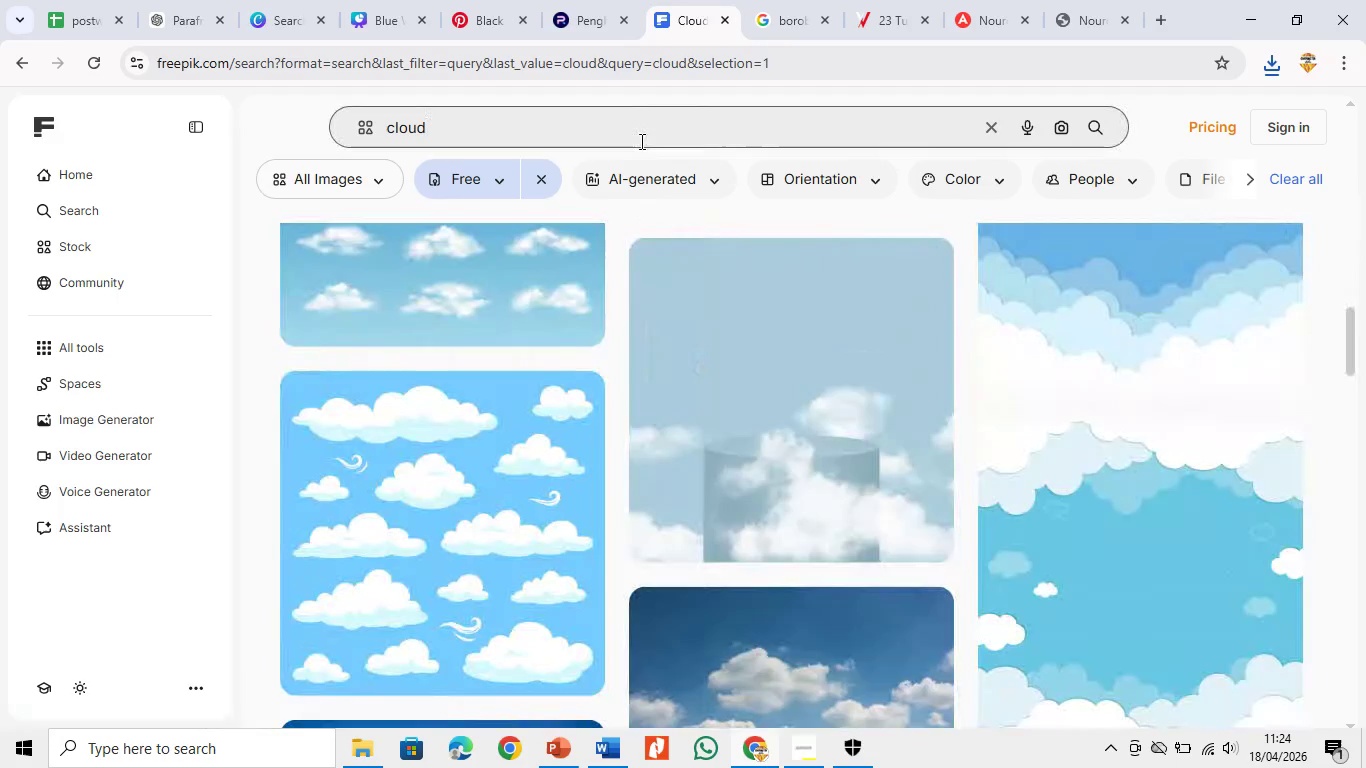 
left_click([640, 141])
 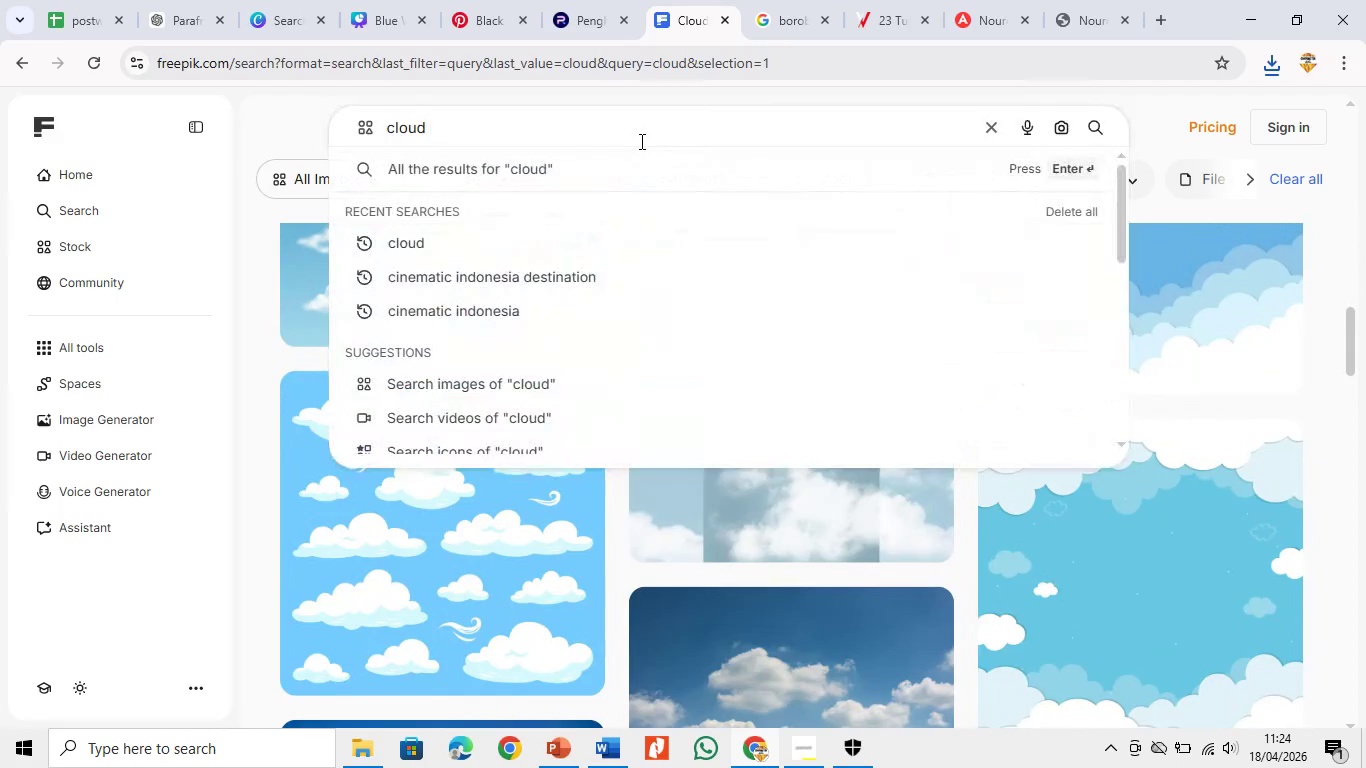 
type( tran)
 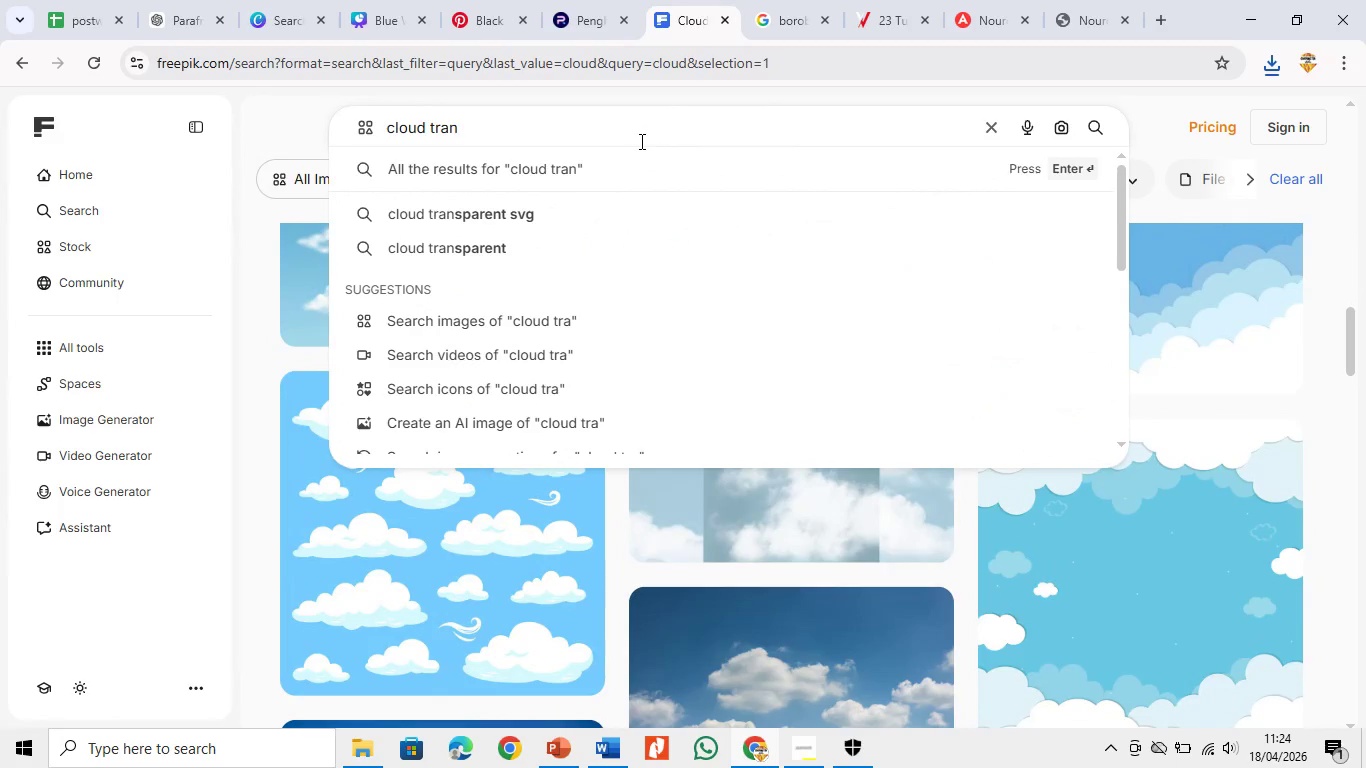 
key(ArrowDown)
 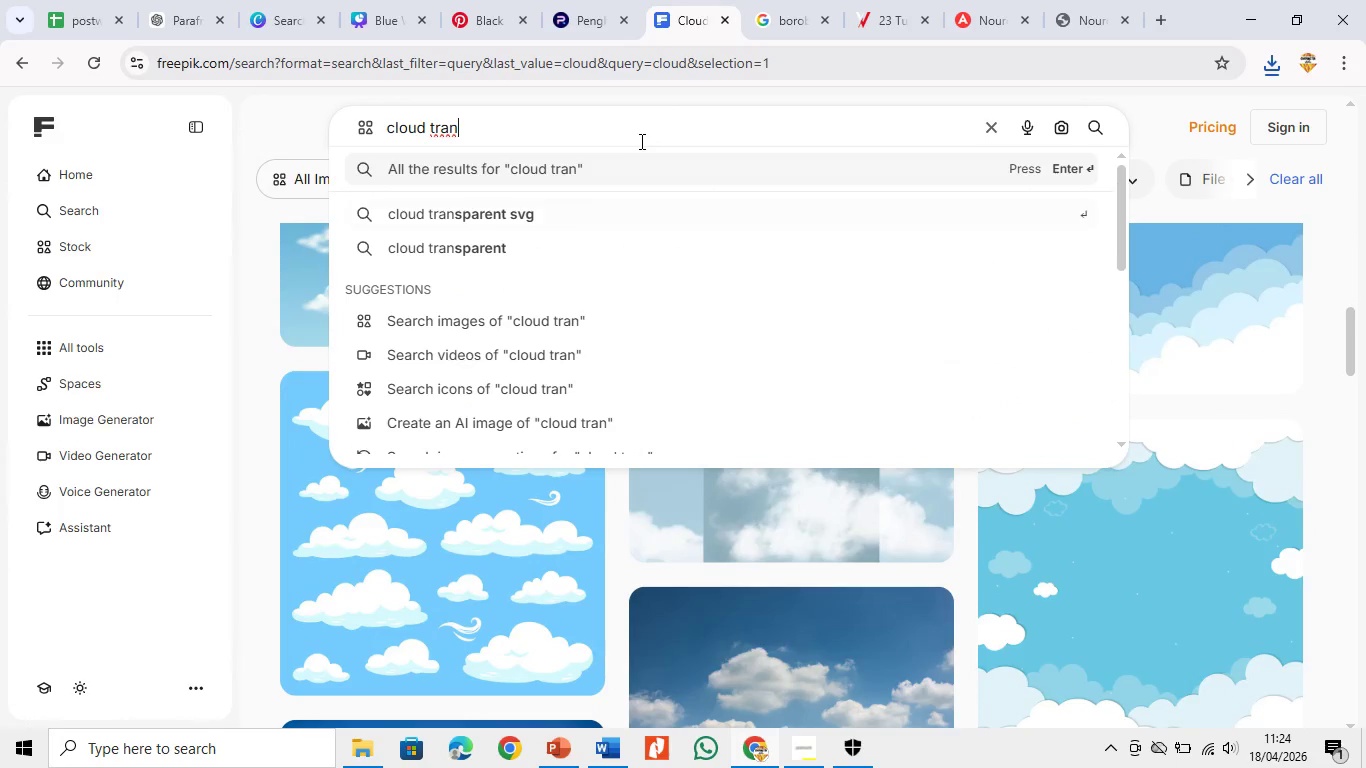 
key(ArrowDown)
 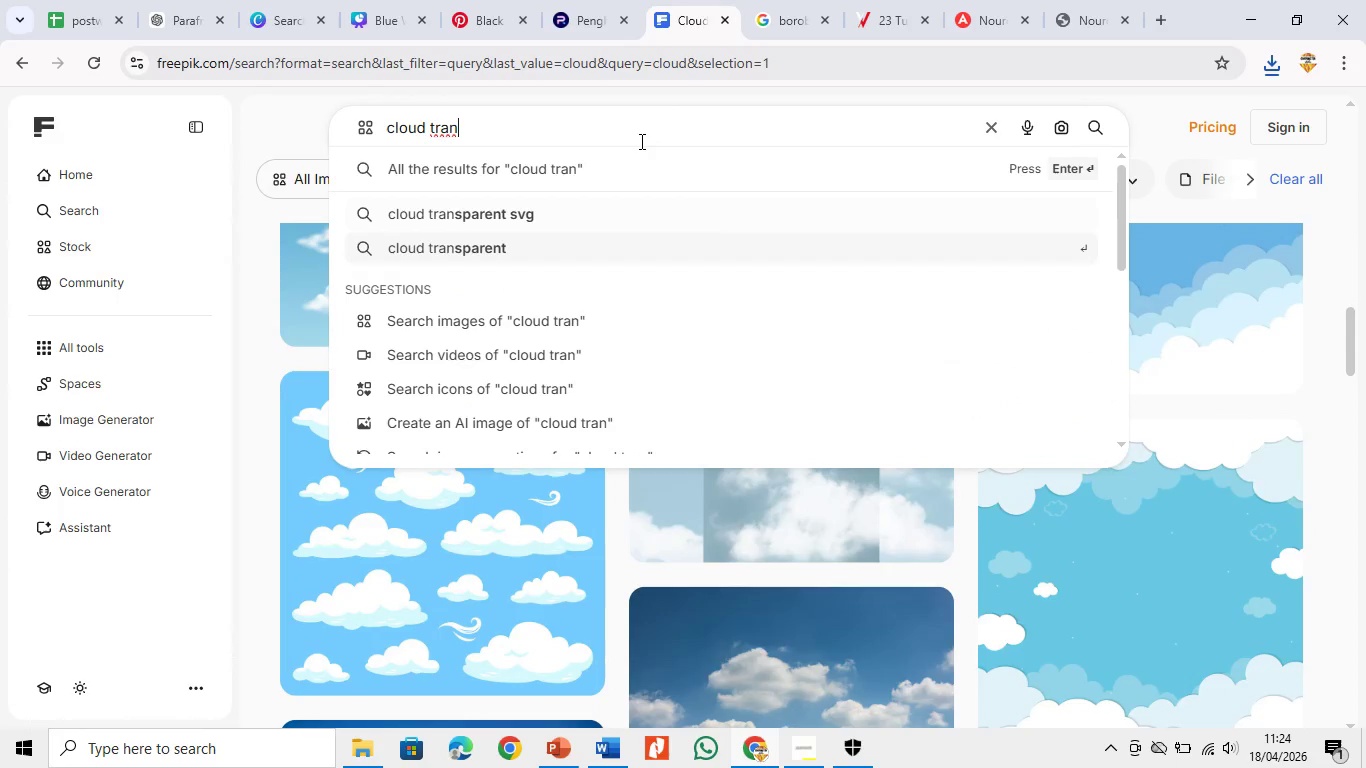 
key(ArrowDown)
 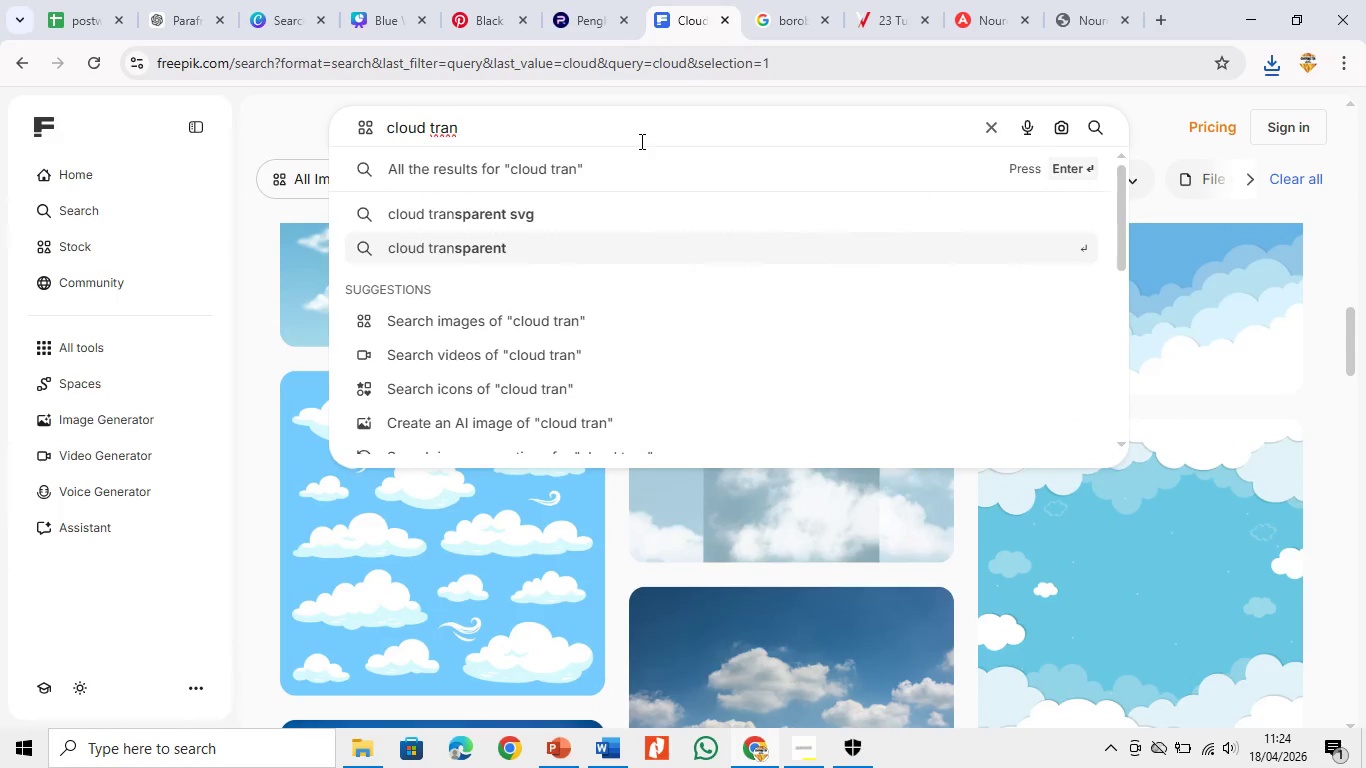 
key(Enter)
 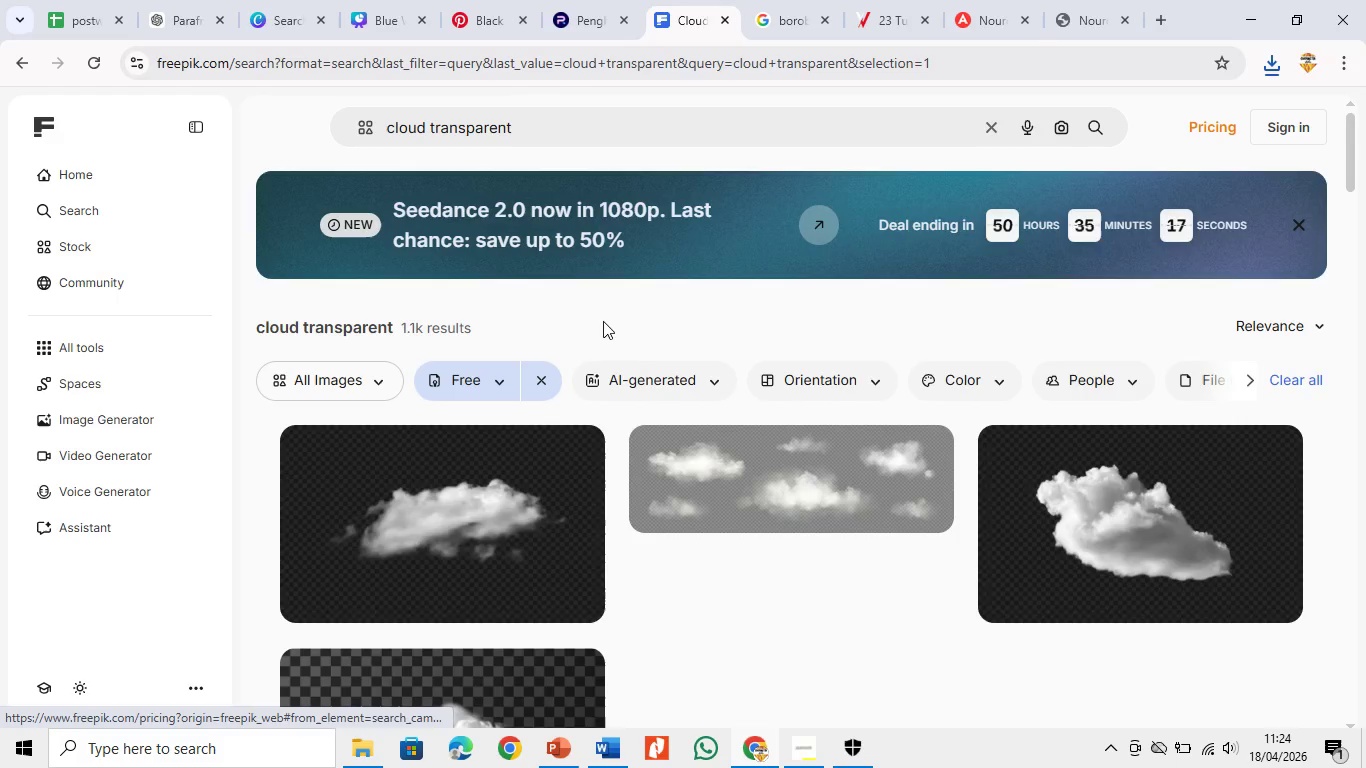 
scroll: coordinate [659, 383], scroll_direction: down, amount: 2.0
 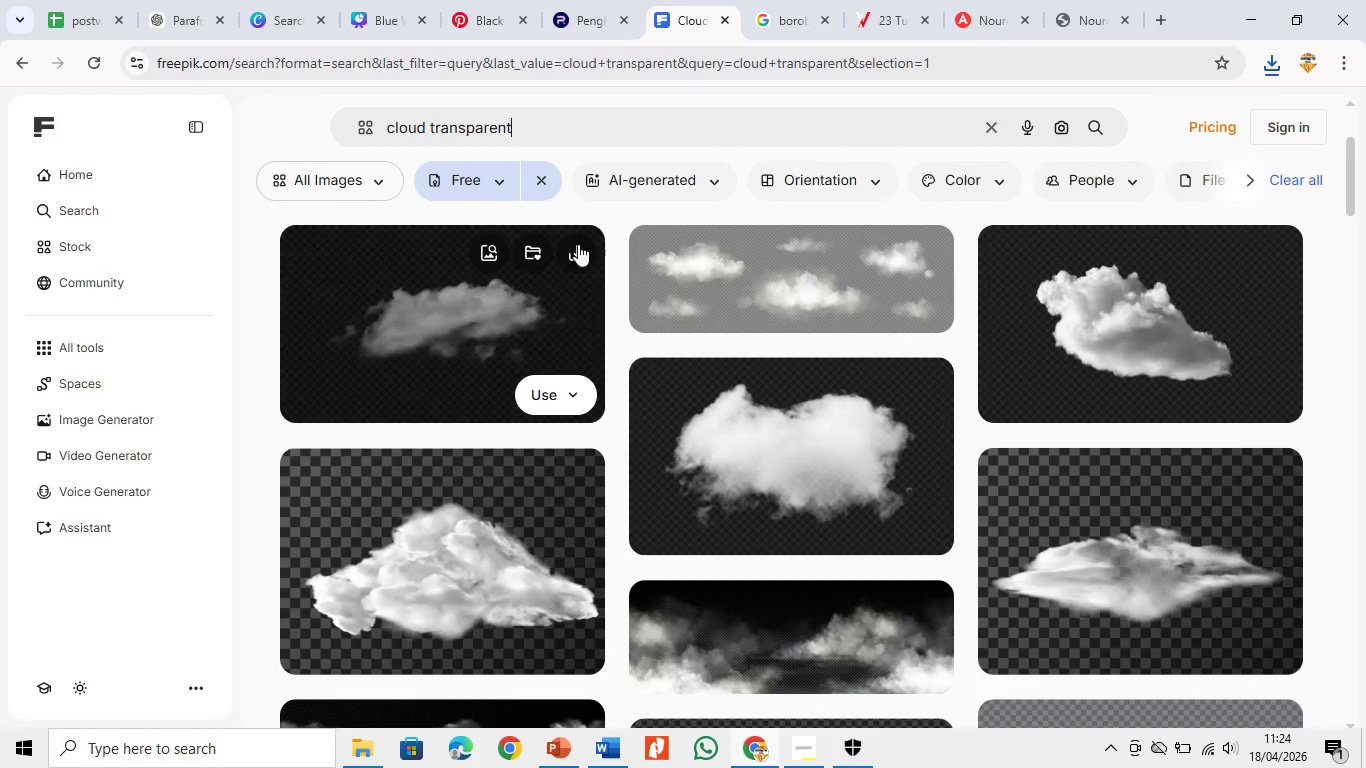 
left_click([583, 246])
 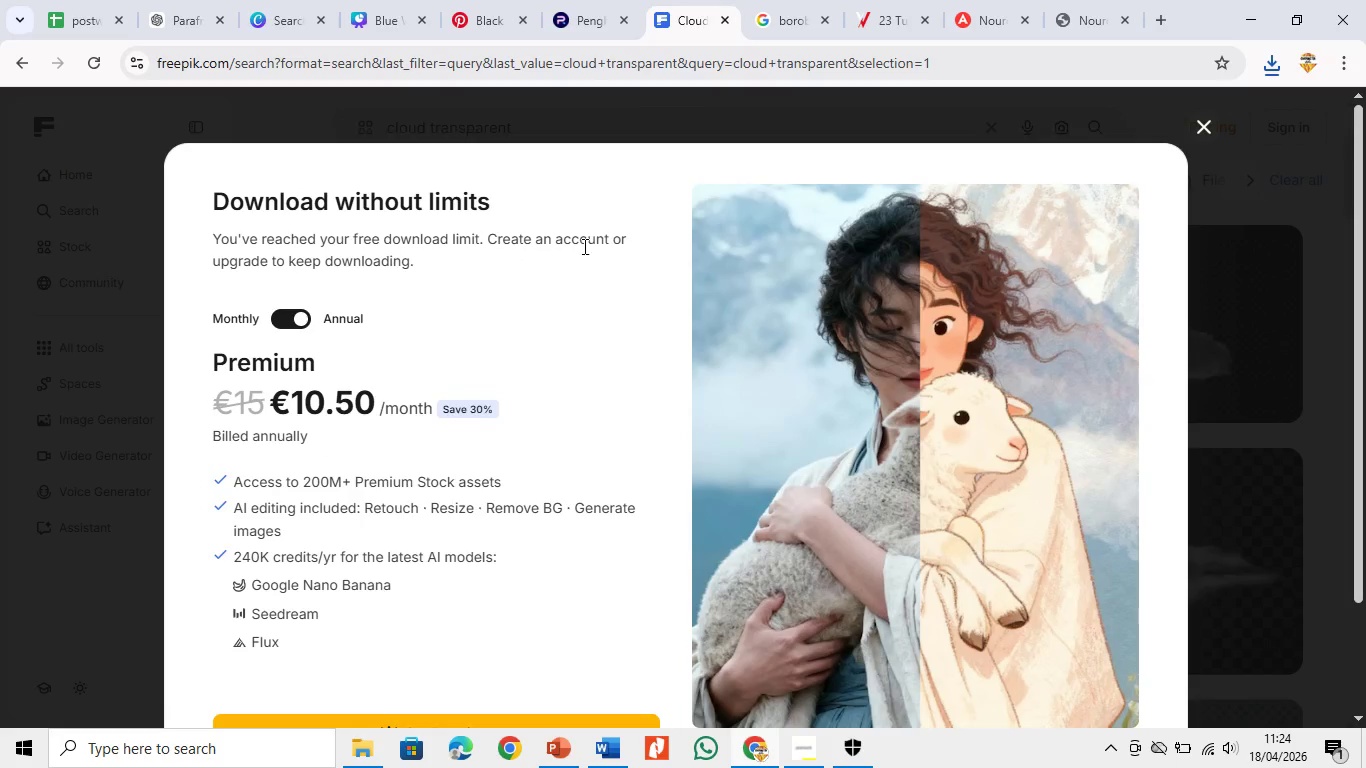 
scroll: coordinate [986, 509], scroll_direction: down, amount: 4.0
 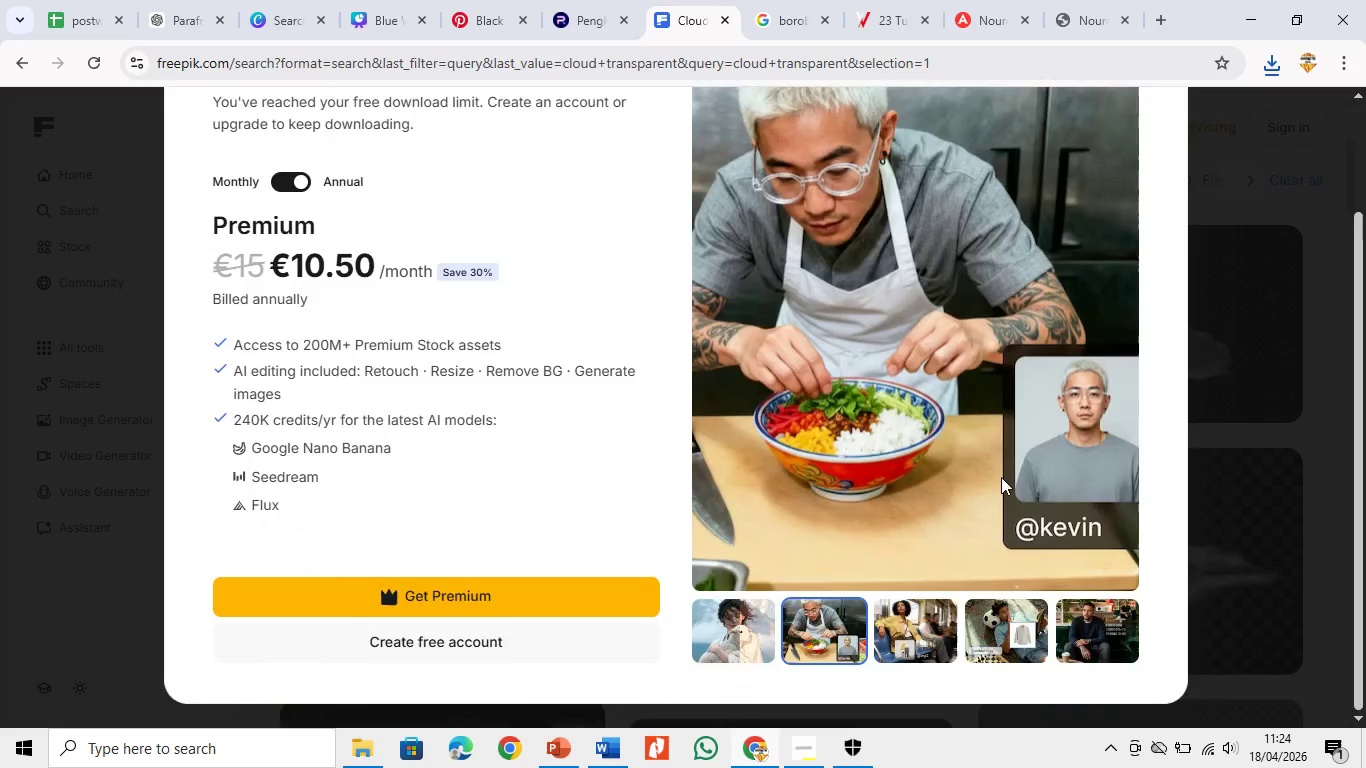 
scroll: coordinate [1001, 477], scroll_direction: up, amount: 4.0
 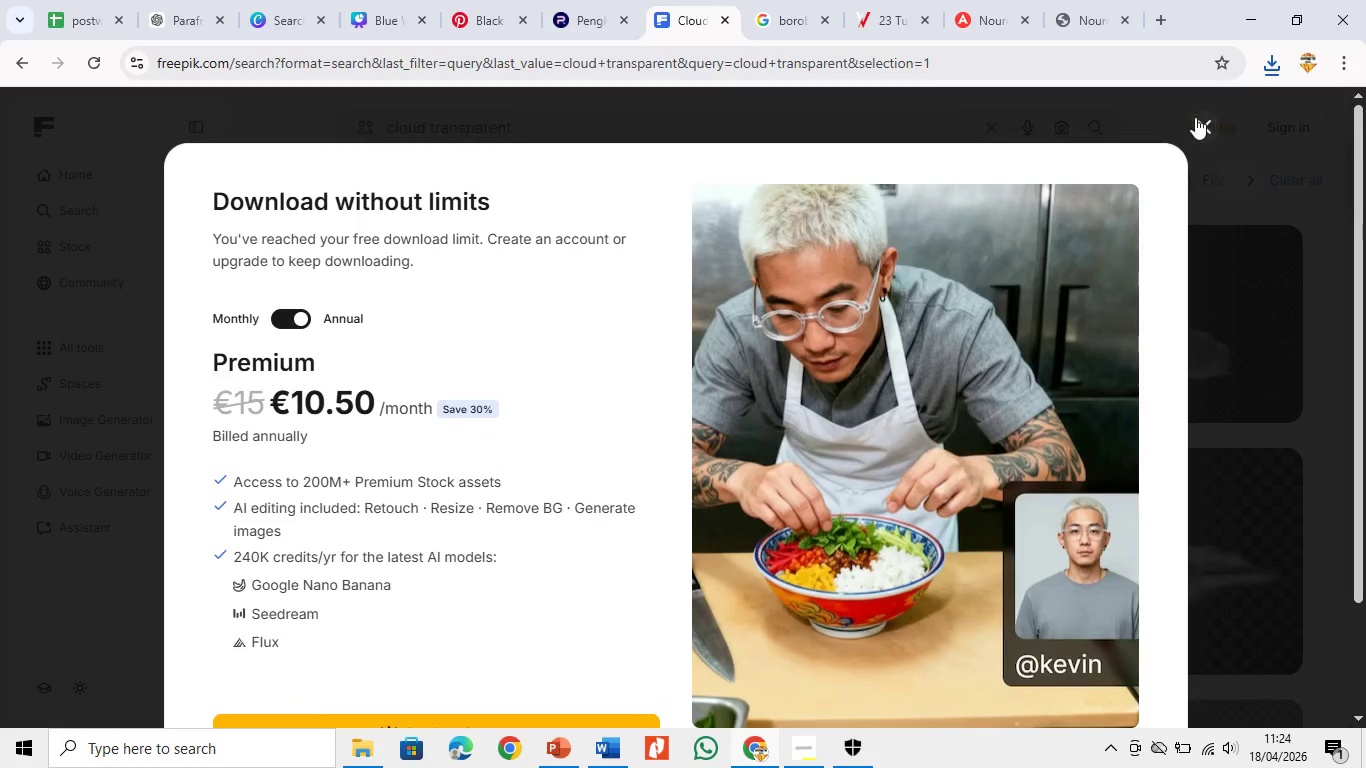 
left_click([1195, 117])
 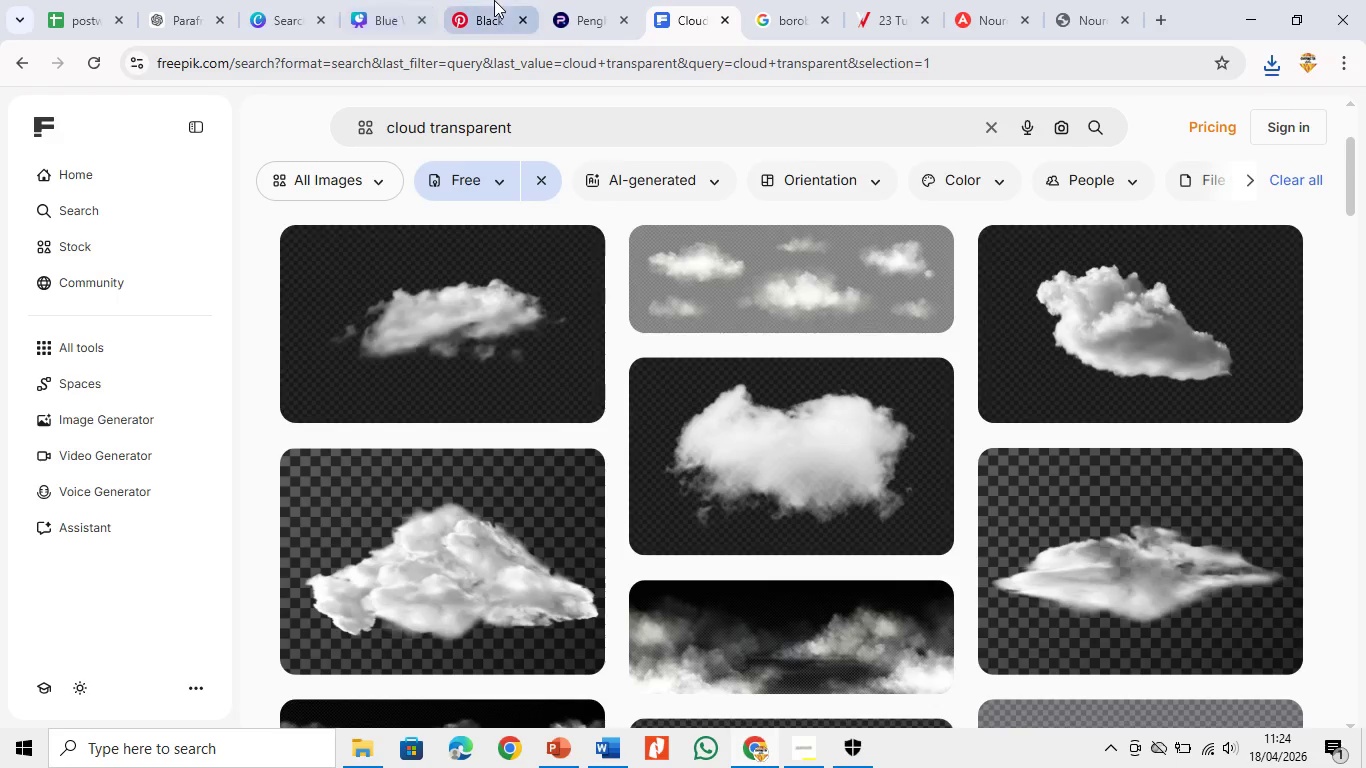 
left_click([397, 0])
 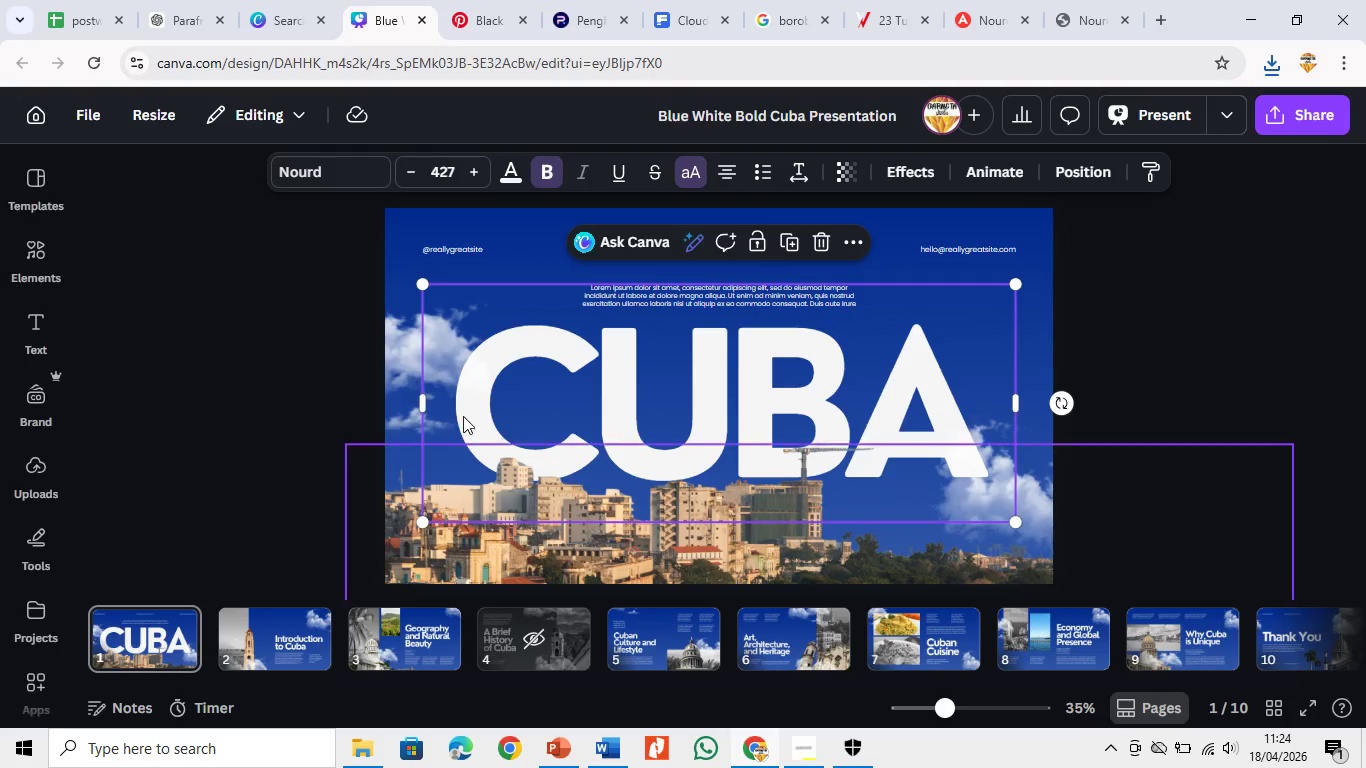 
left_click([413, 345])
 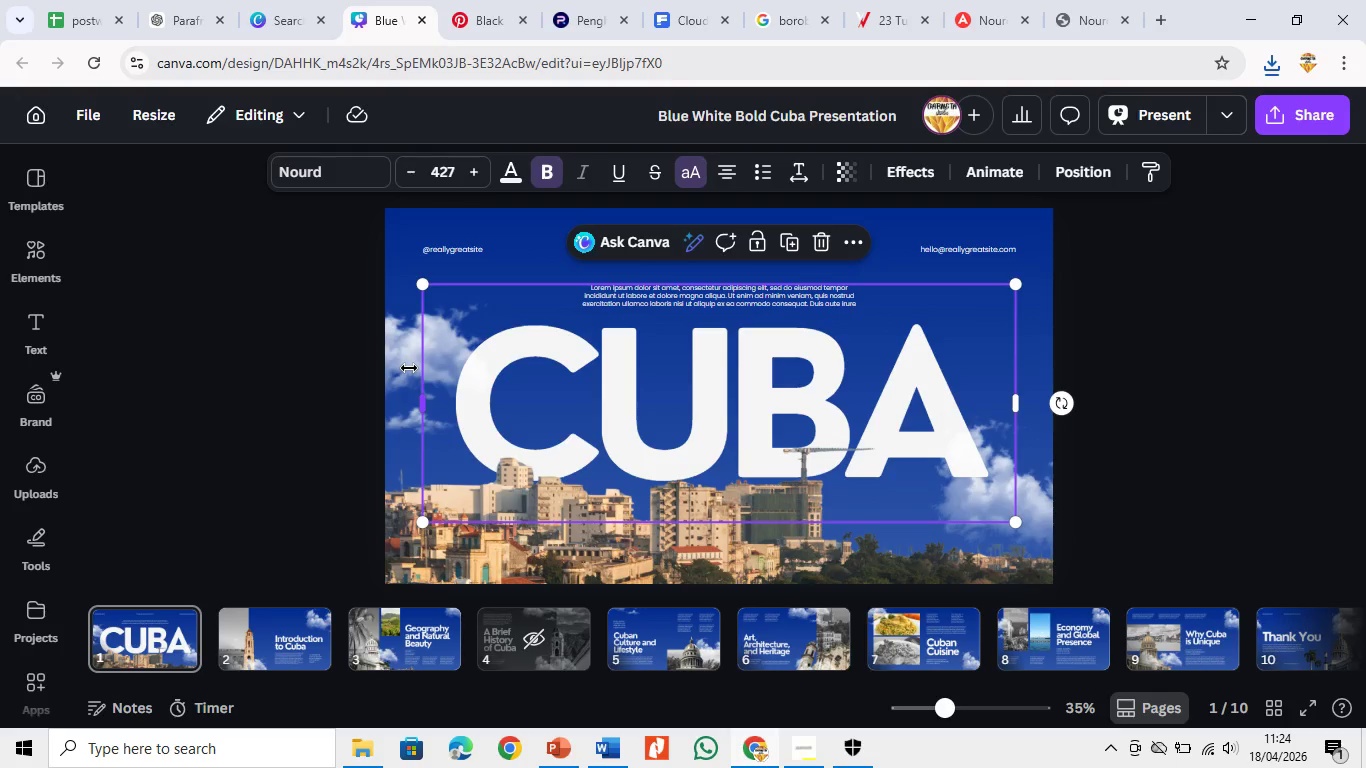 
left_click([409, 368])
 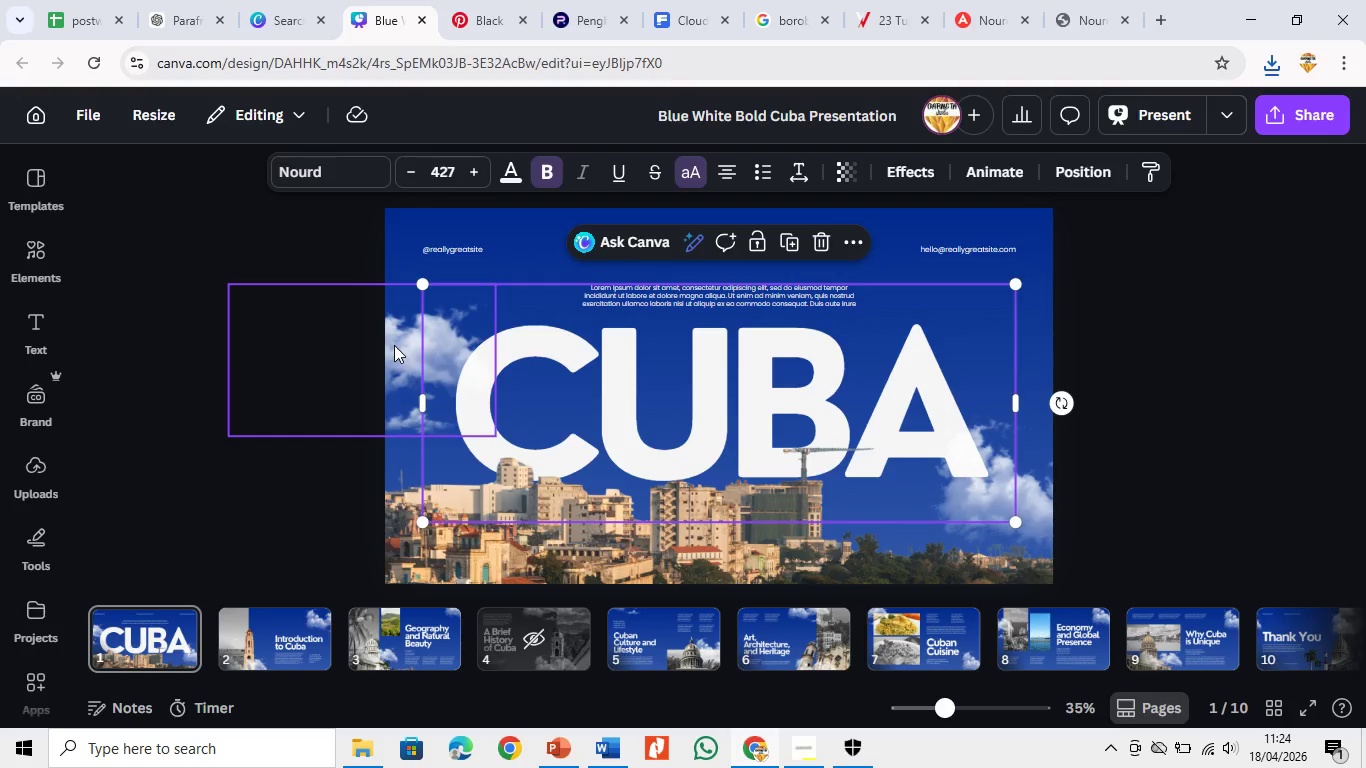 
left_click([394, 345])
 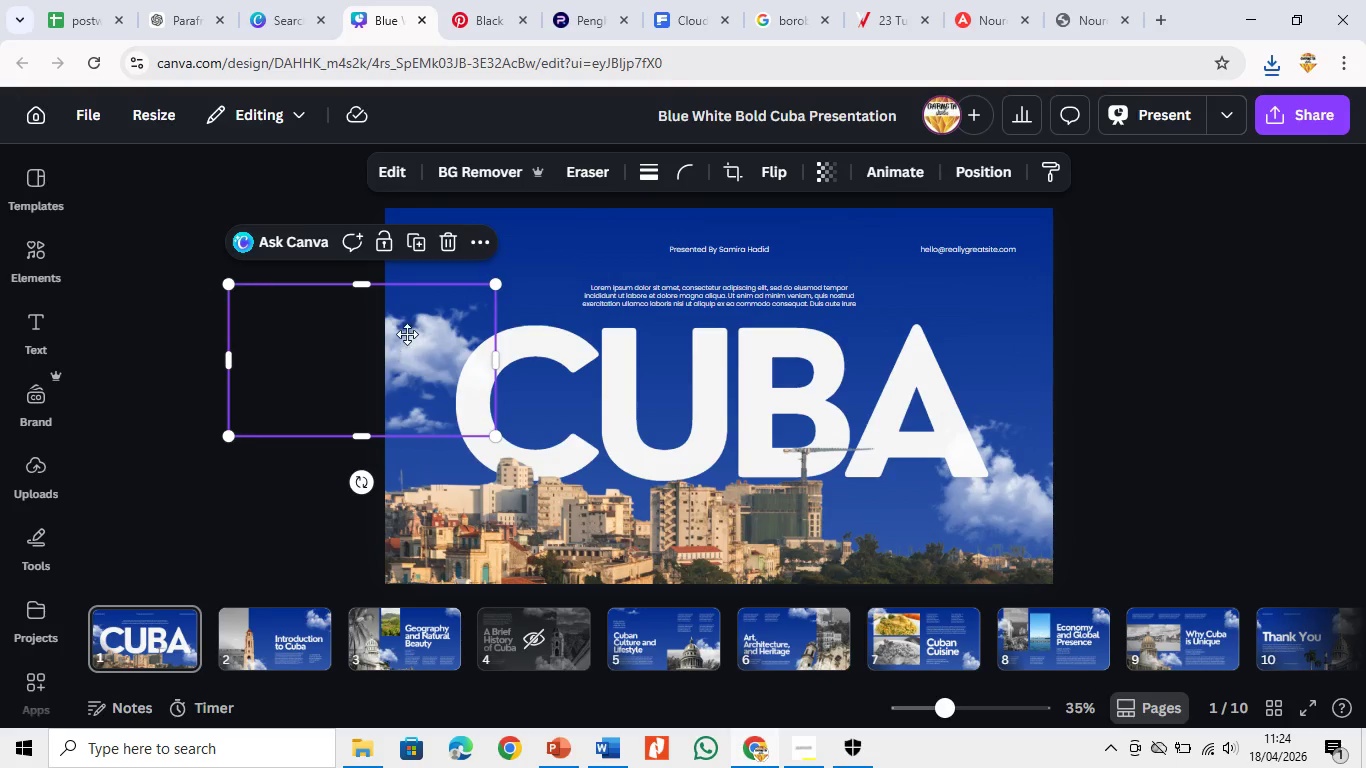 
left_click_drag(start_coordinate=[394, 345], to_coordinate=[406, 329])
 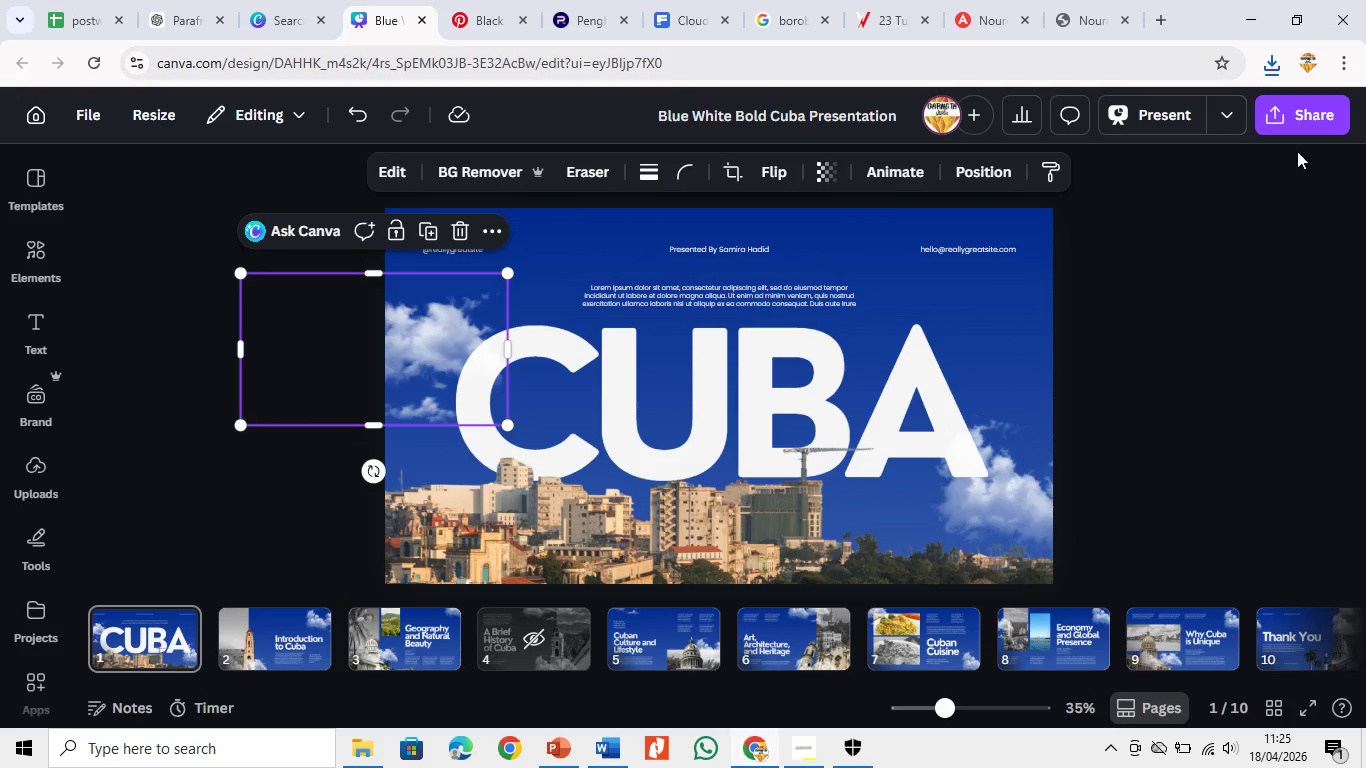 
left_click([1293, 129])
 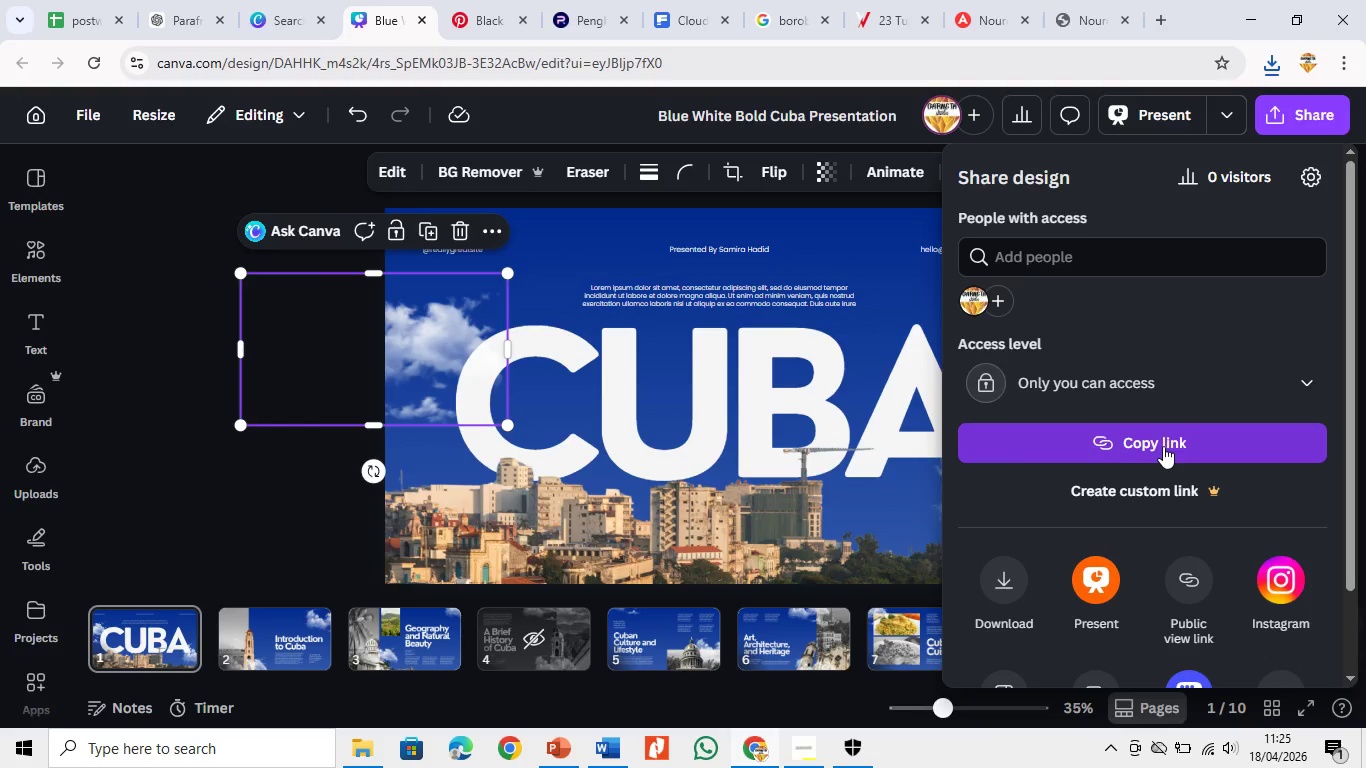 
wait(6.31)
 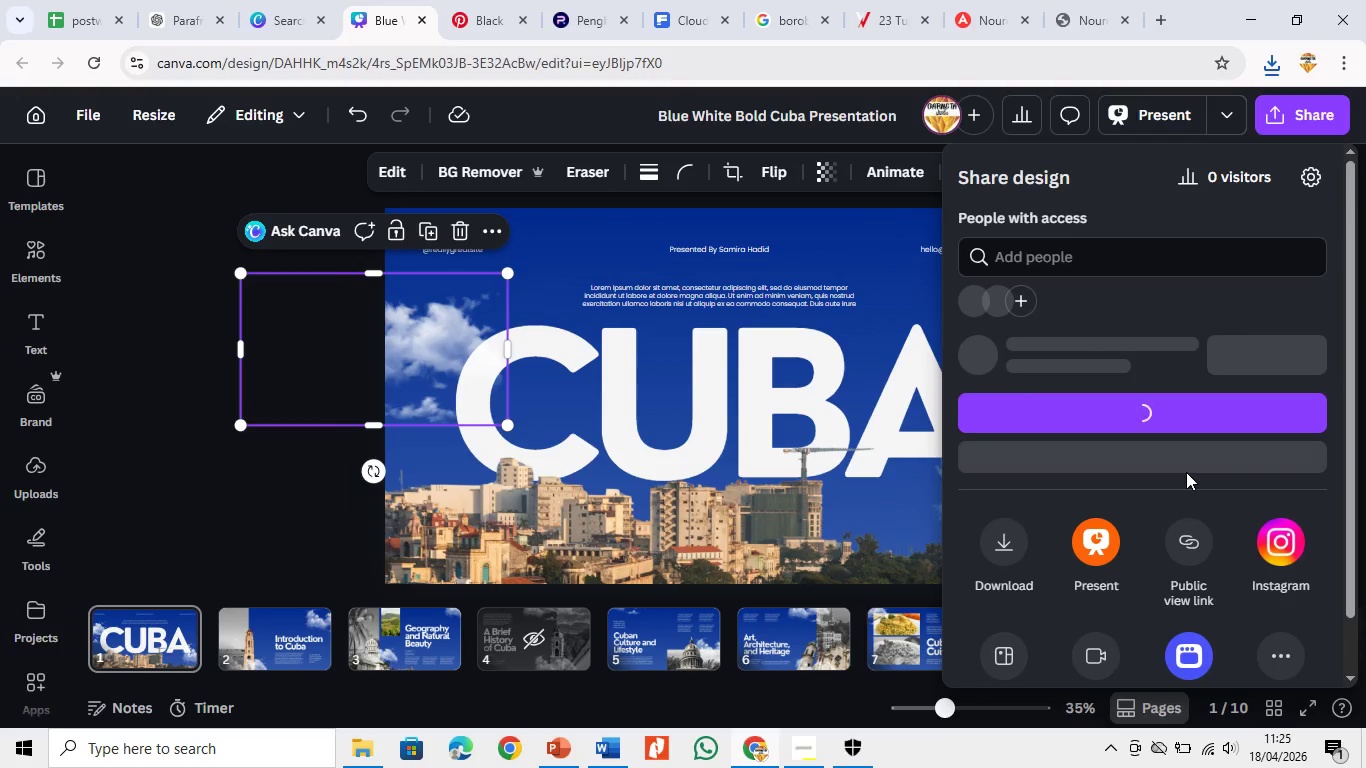 
left_click([1004, 567])
 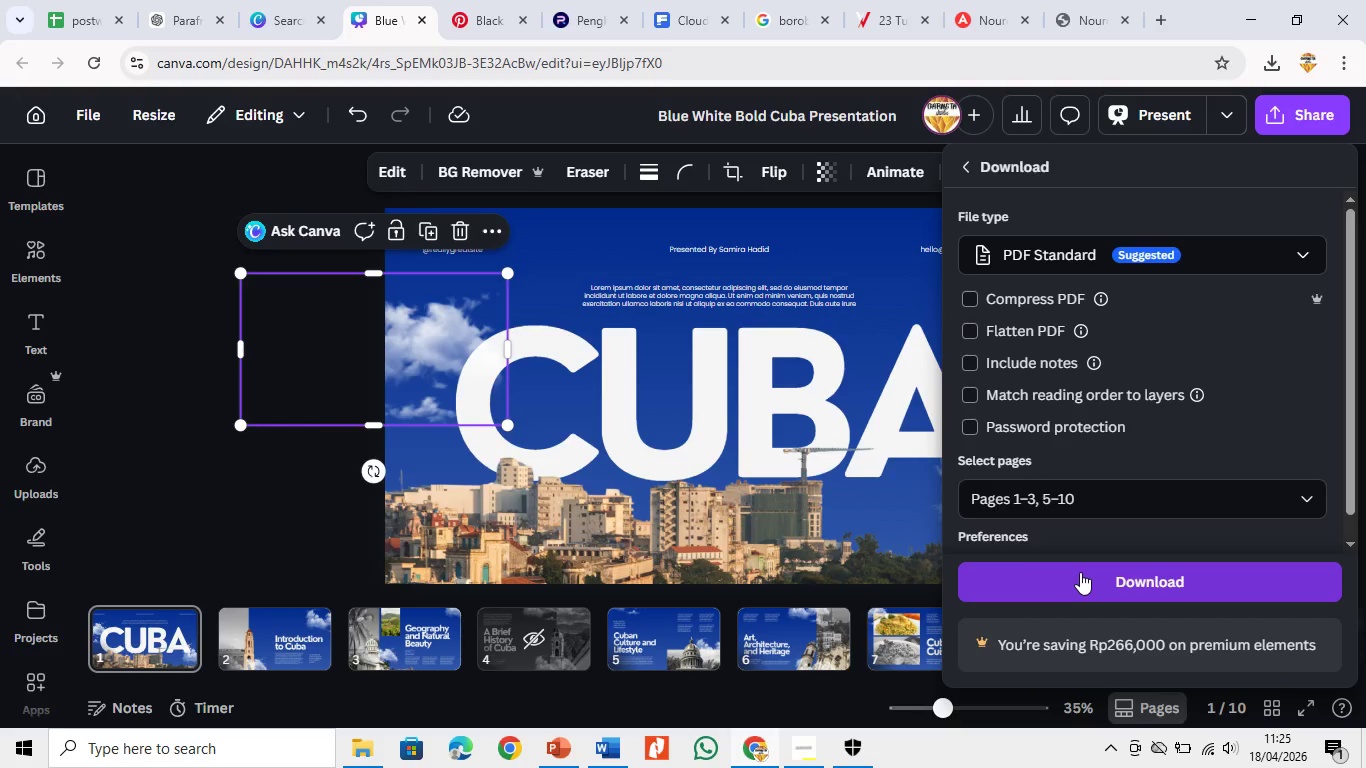 
wait(5.84)
 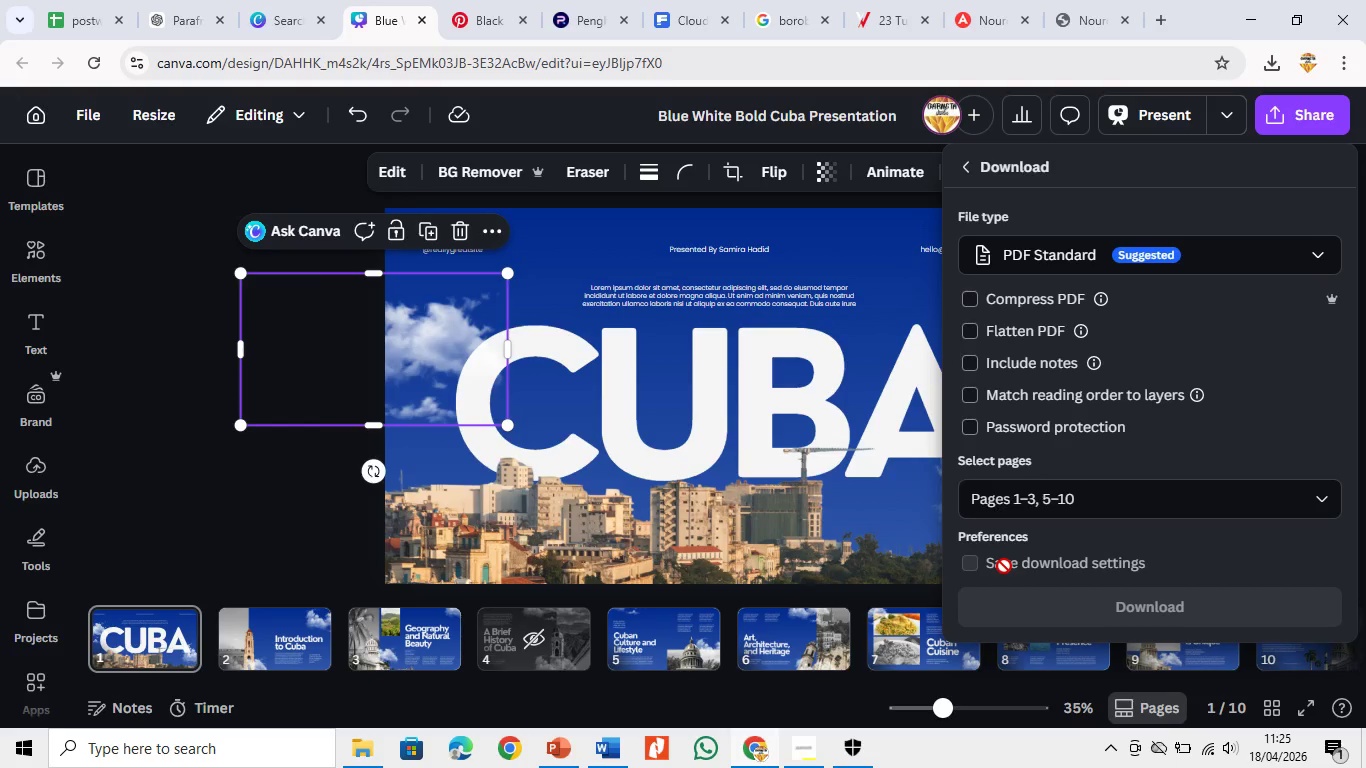 
left_click([1080, 572])
 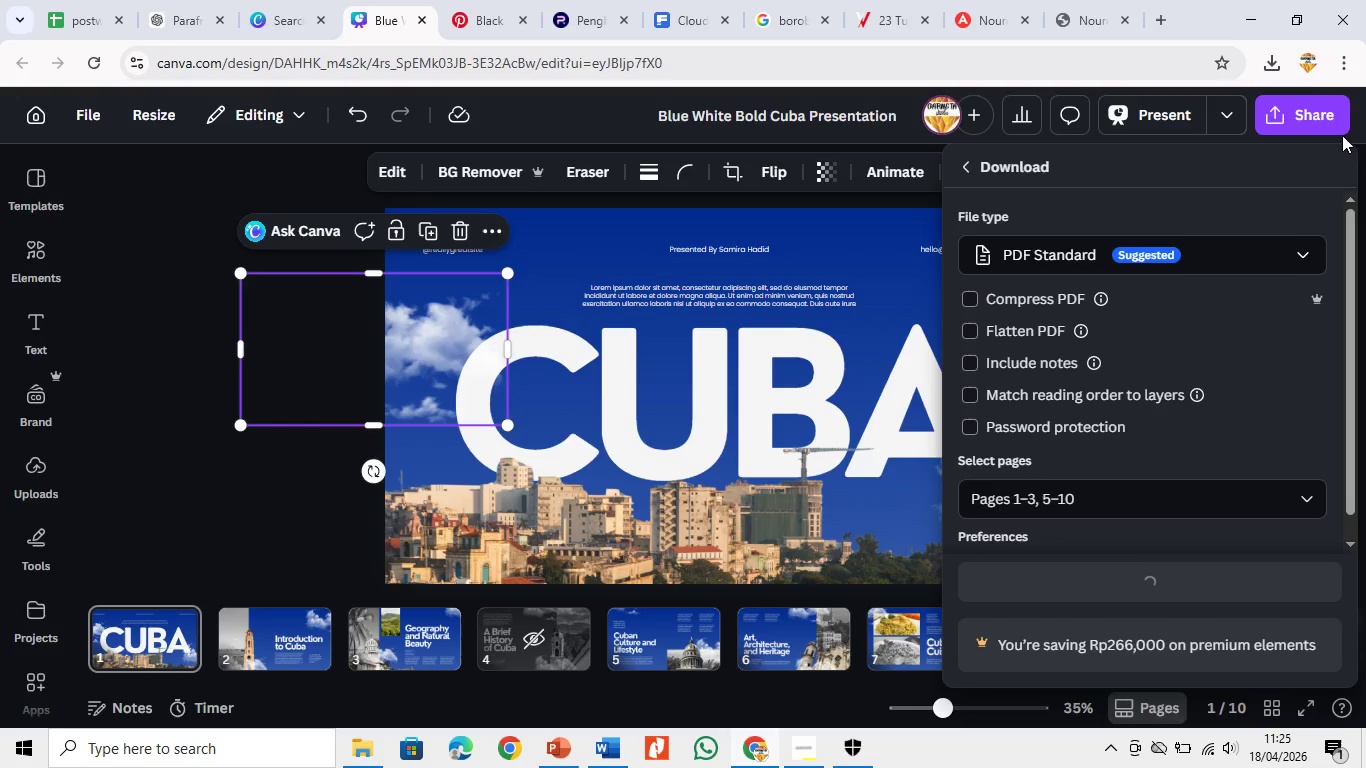 
left_click([1274, 61])
 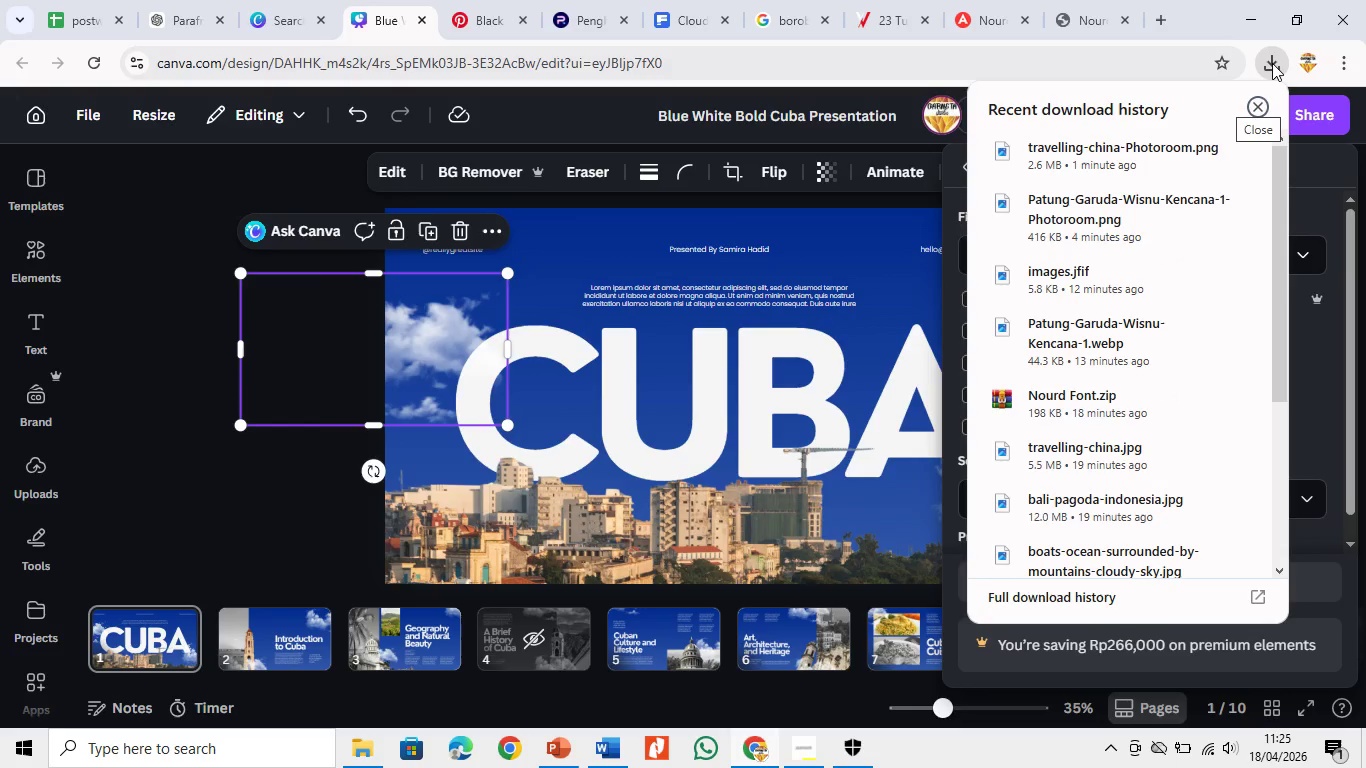 
left_click([1272, 63])
 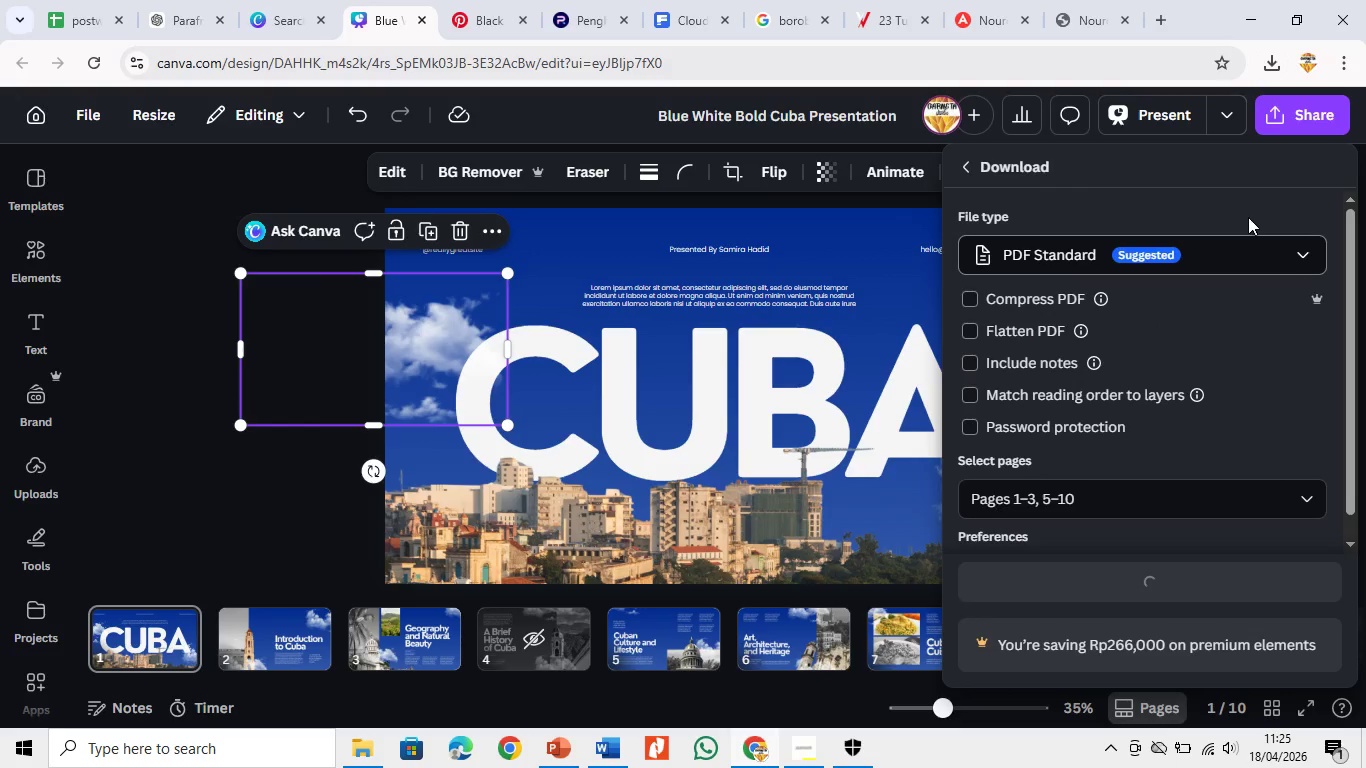 
left_click([1246, 249])
 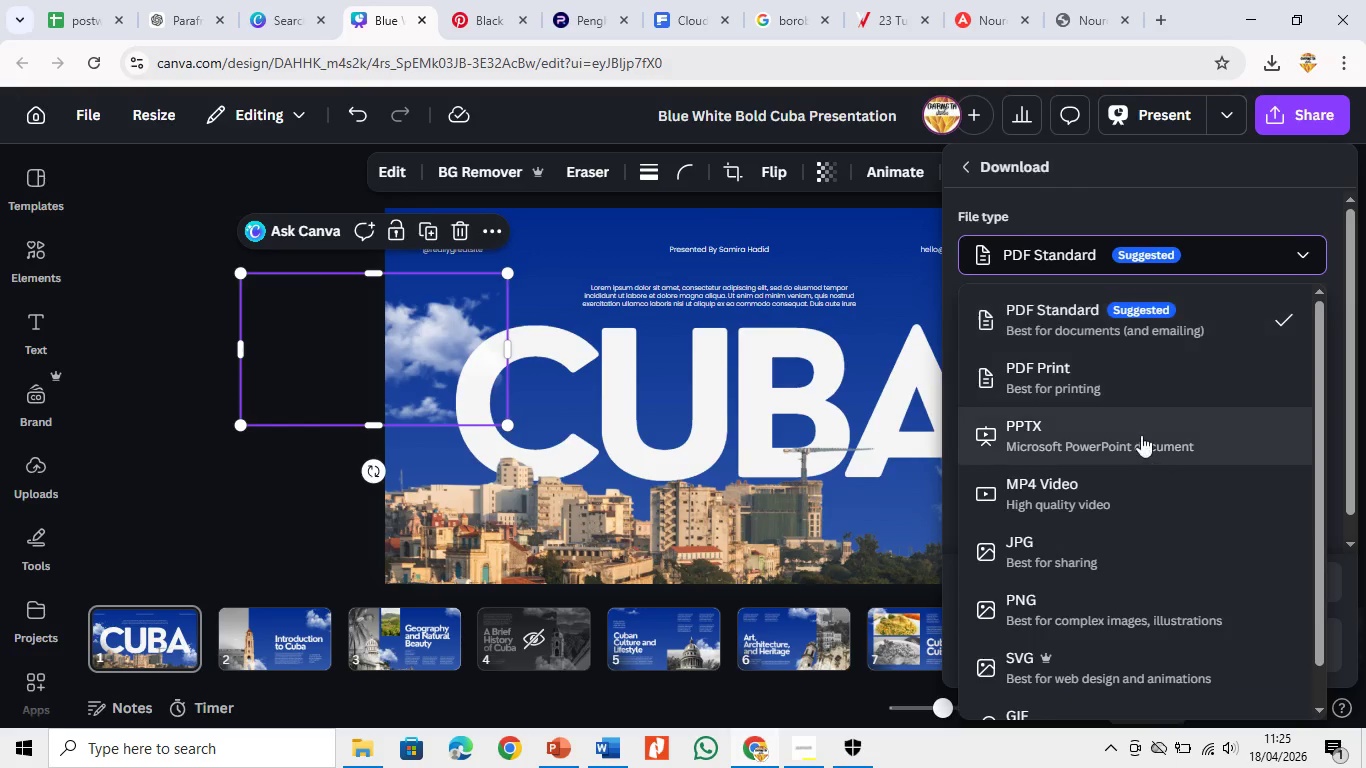 
left_click([1141, 435])
 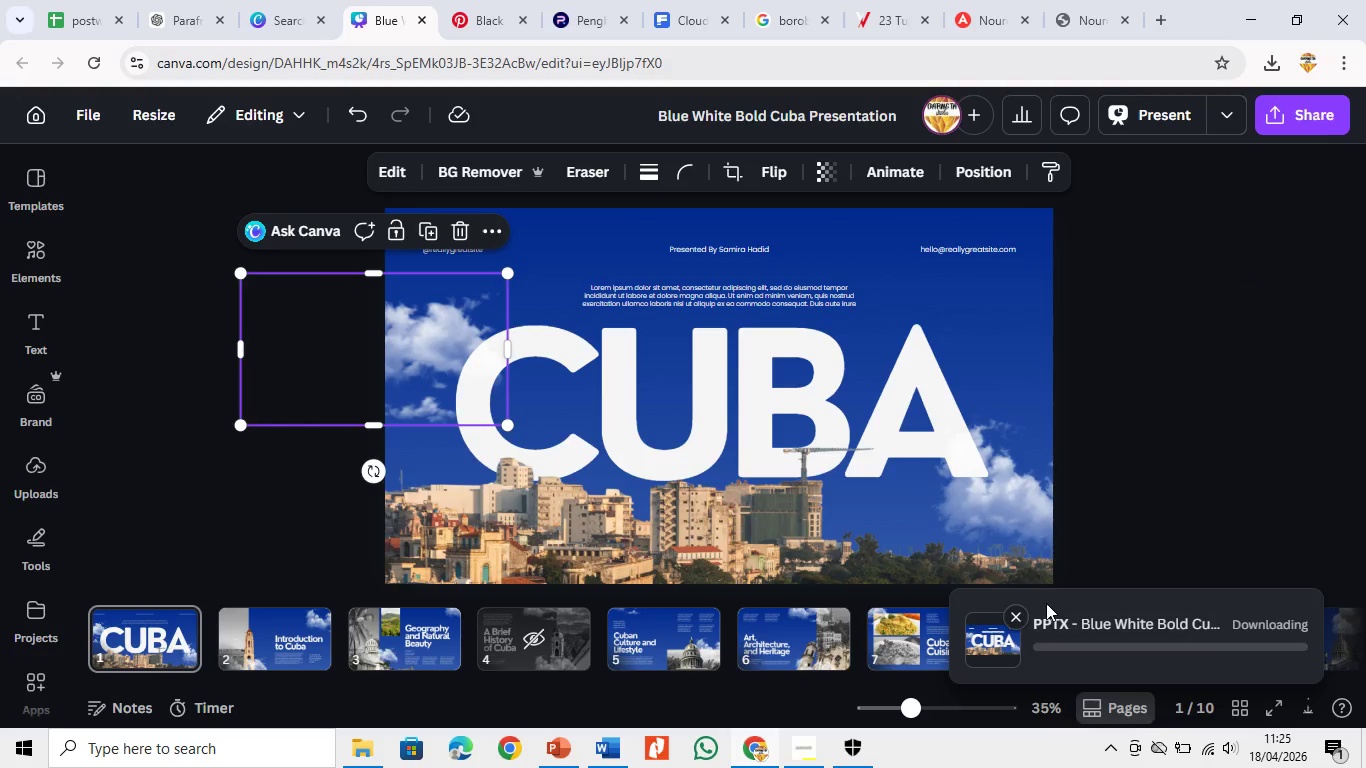 
left_click([1005, 619])
 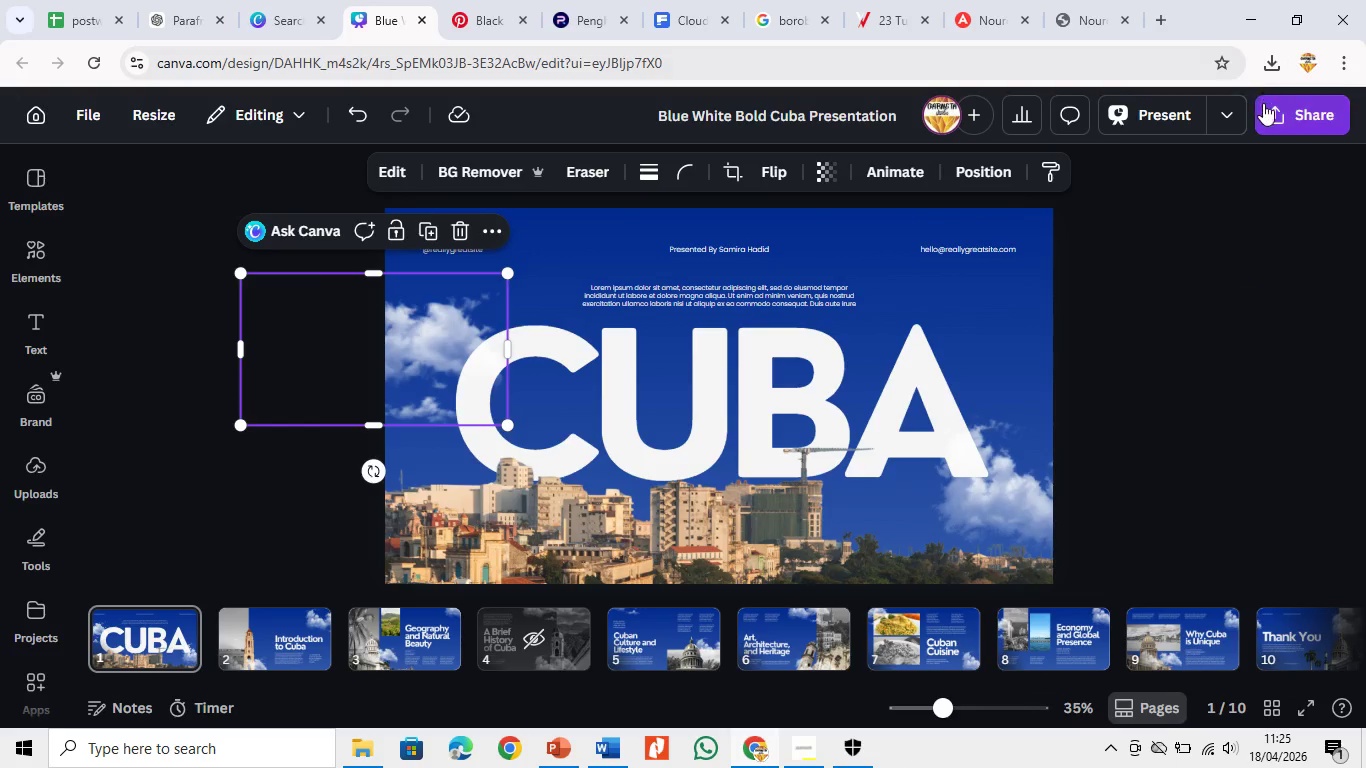 
left_click([1263, 103])
 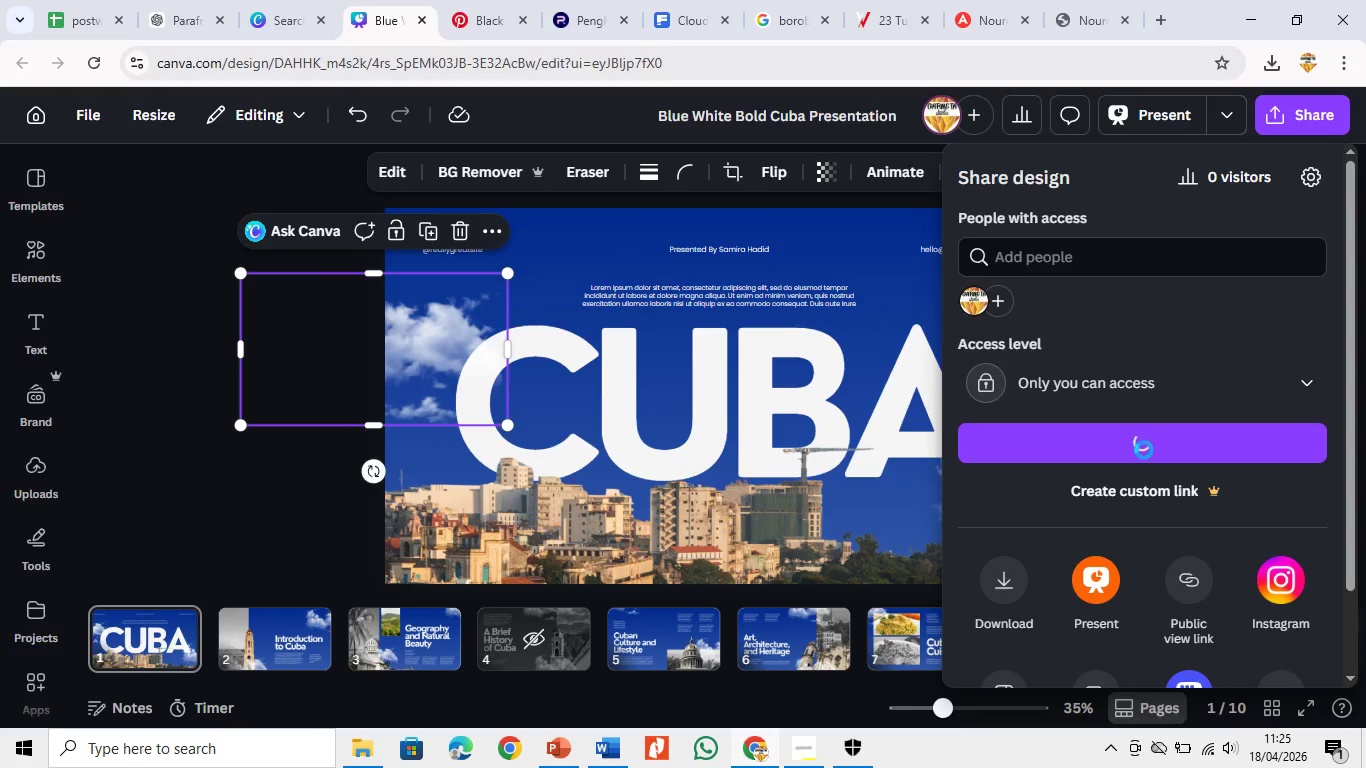 
left_click_drag(start_coordinate=[1144, 450], to_coordinate=[1198, 322])
 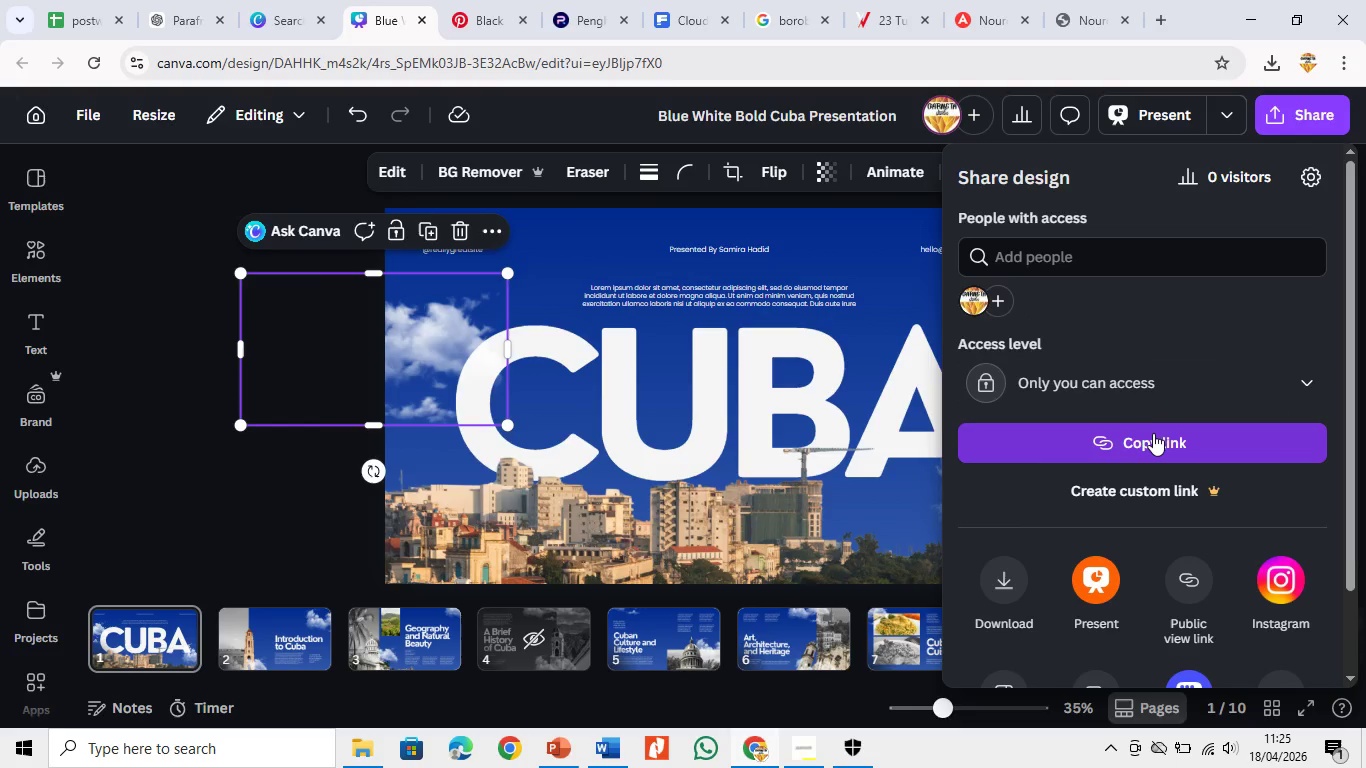 
scroll: coordinate [1153, 435], scroll_direction: down, amount: 2.0
 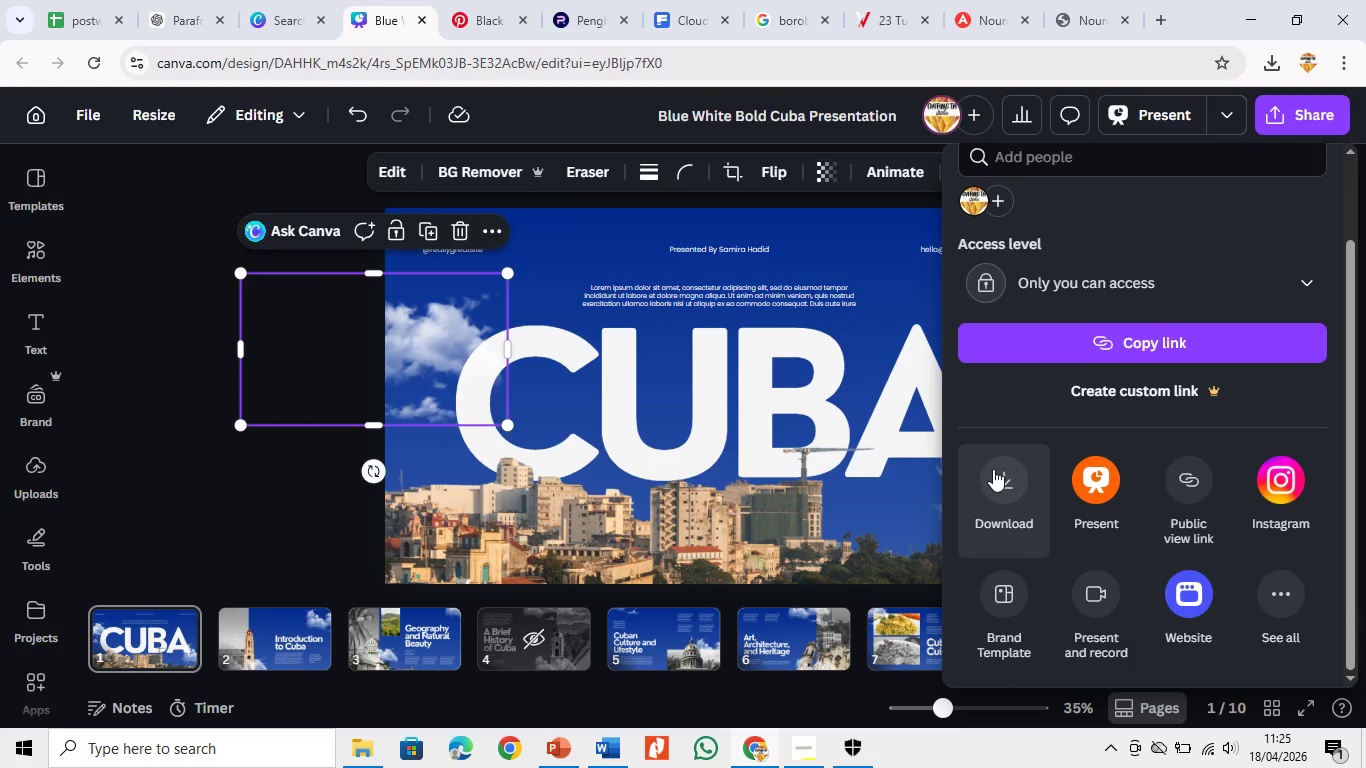 
scroll: coordinate [997, 465], scroll_direction: up, amount: 2.0
 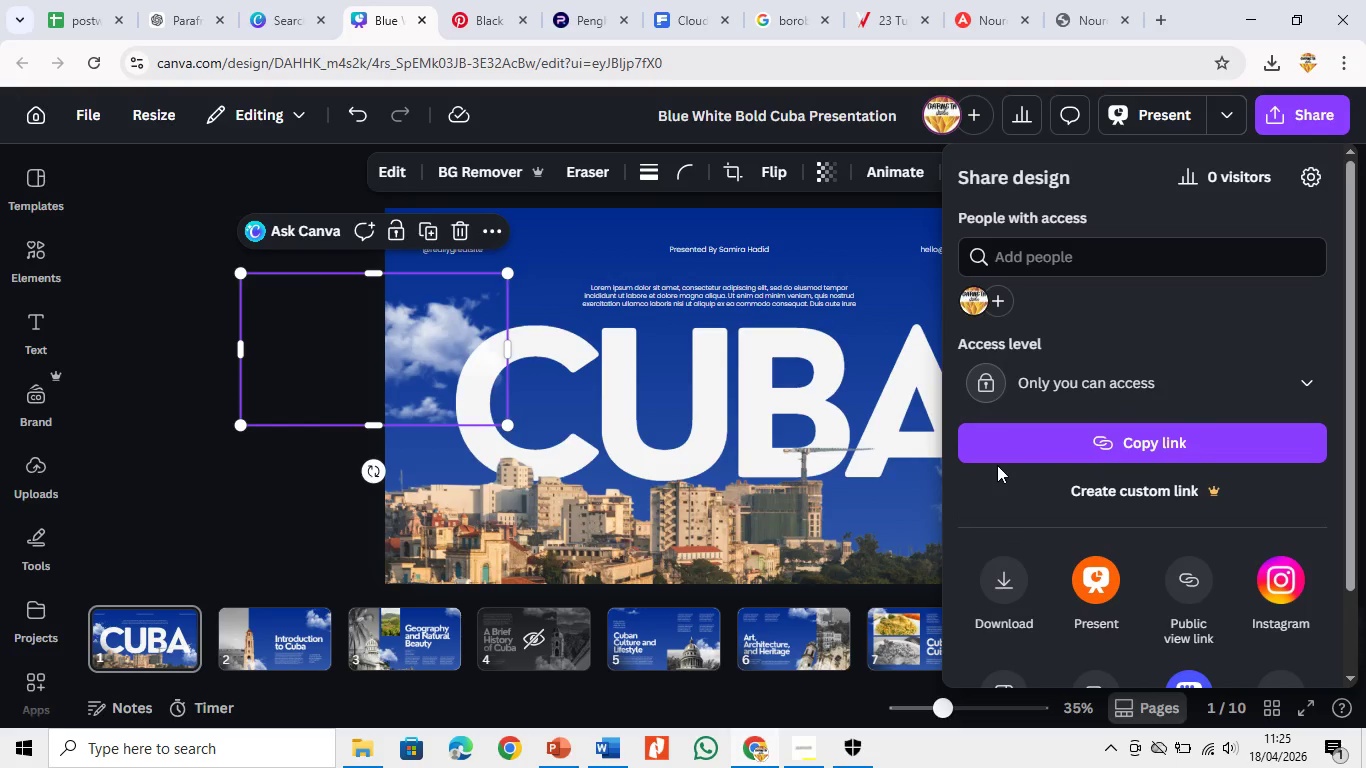 
scroll: coordinate [997, 465], scroll_direction: down, amount: 3.0
 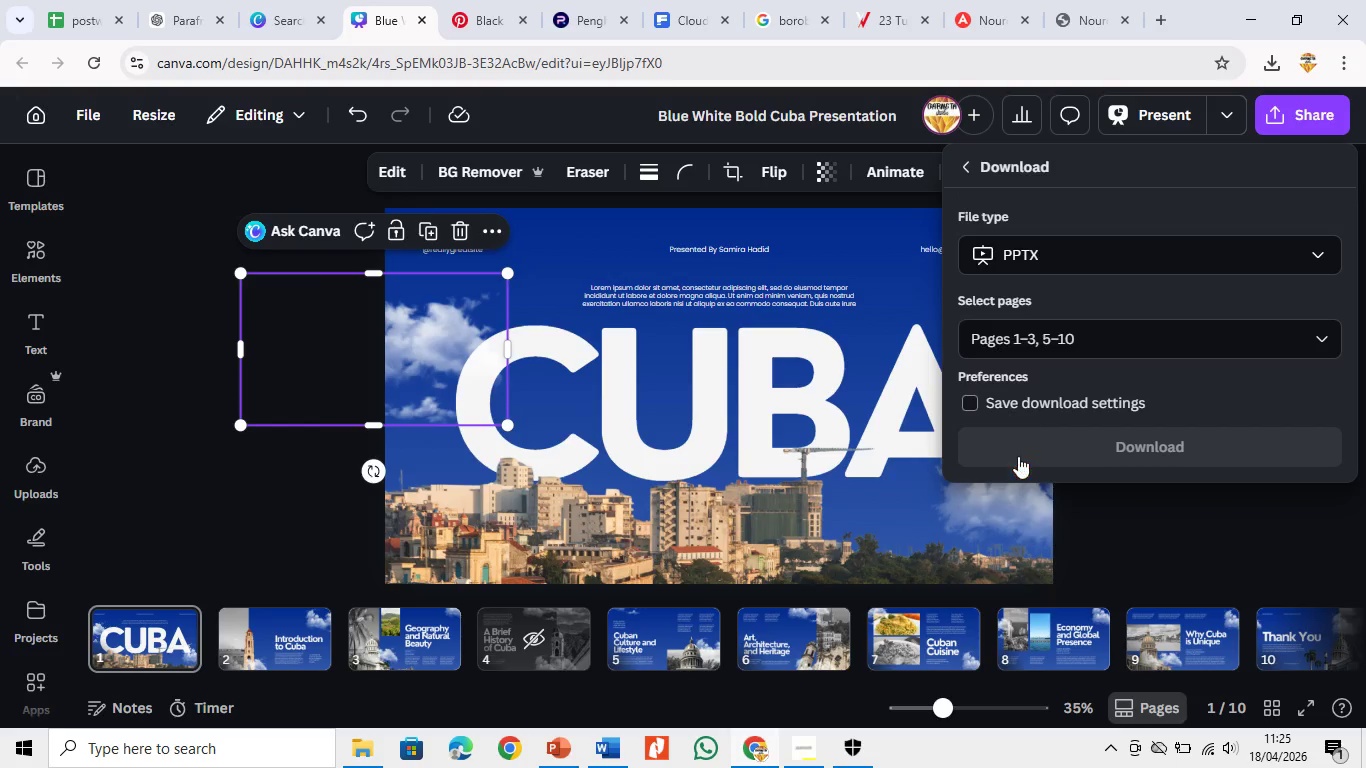 
left_click([1018, 456])
 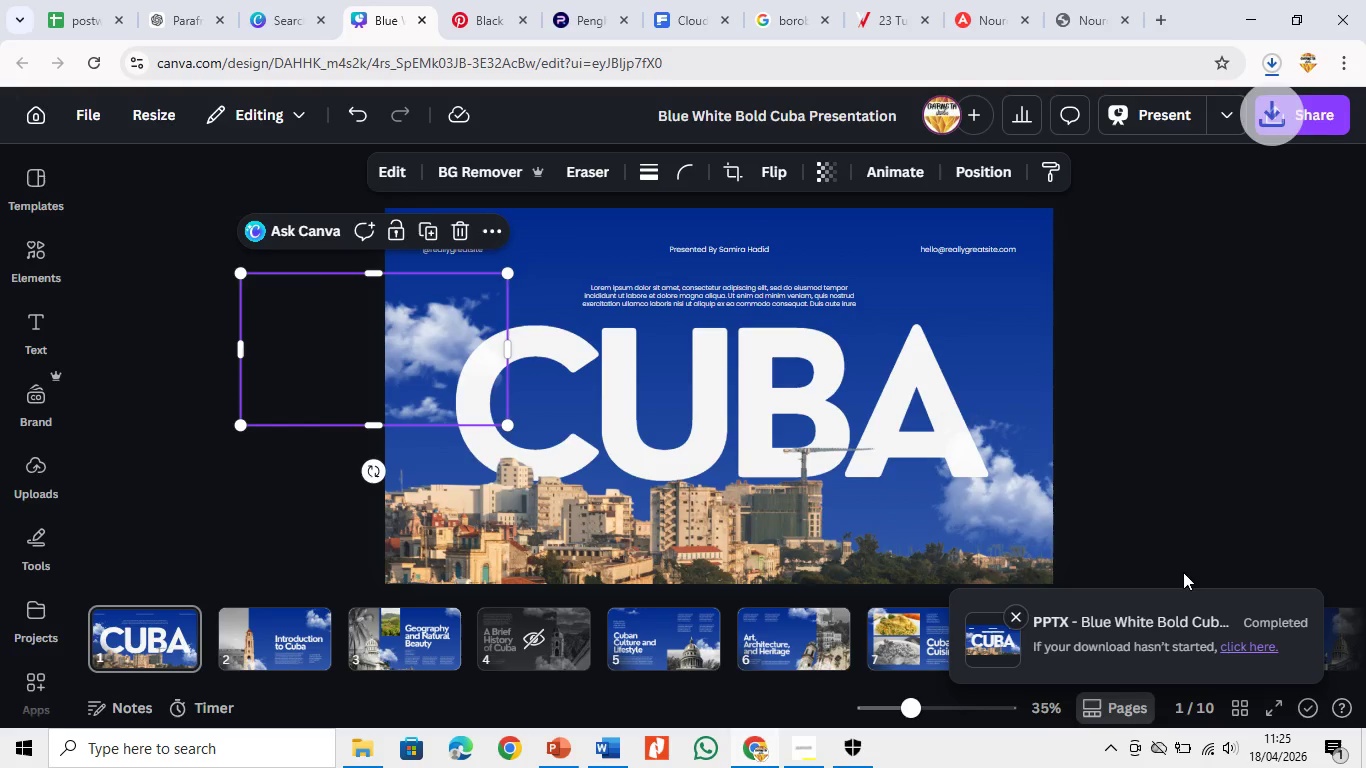 
wait(15.13)
 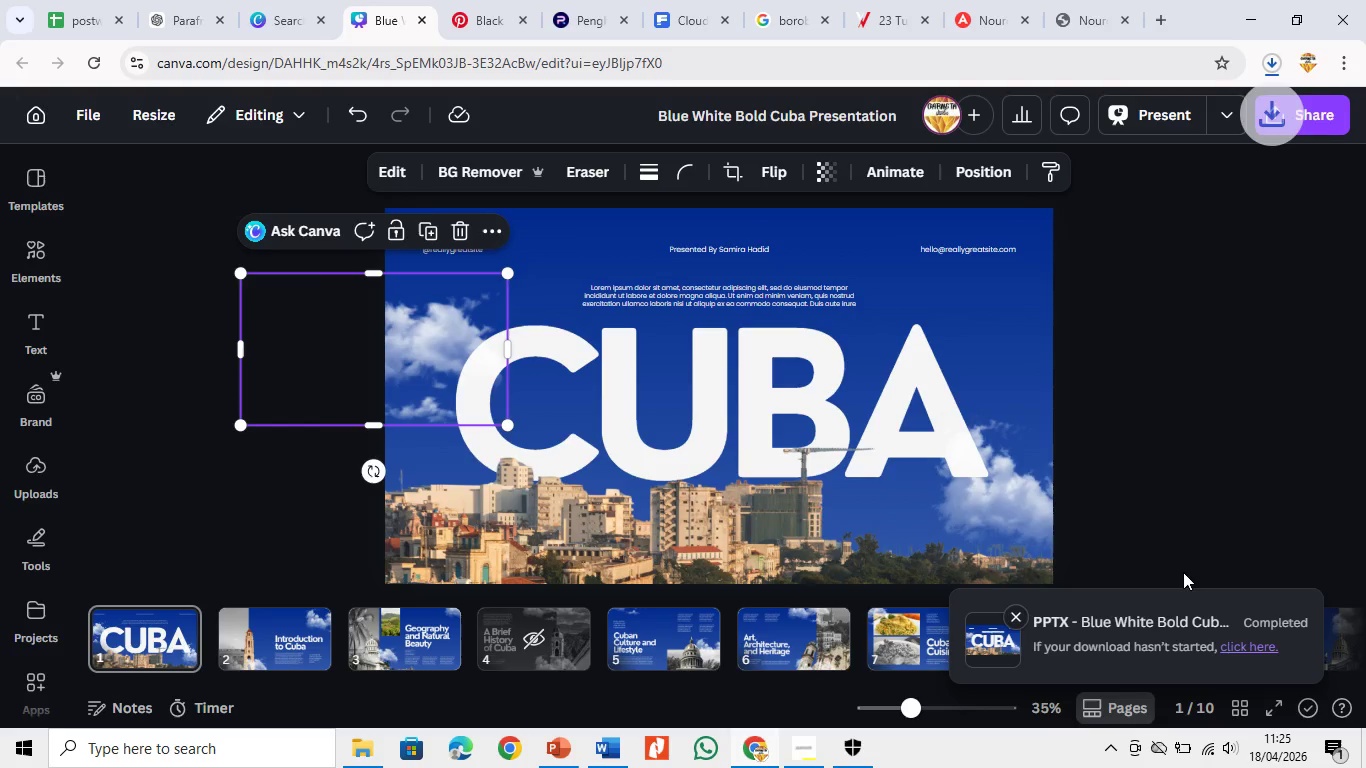 
mouse_move([45, 465])
 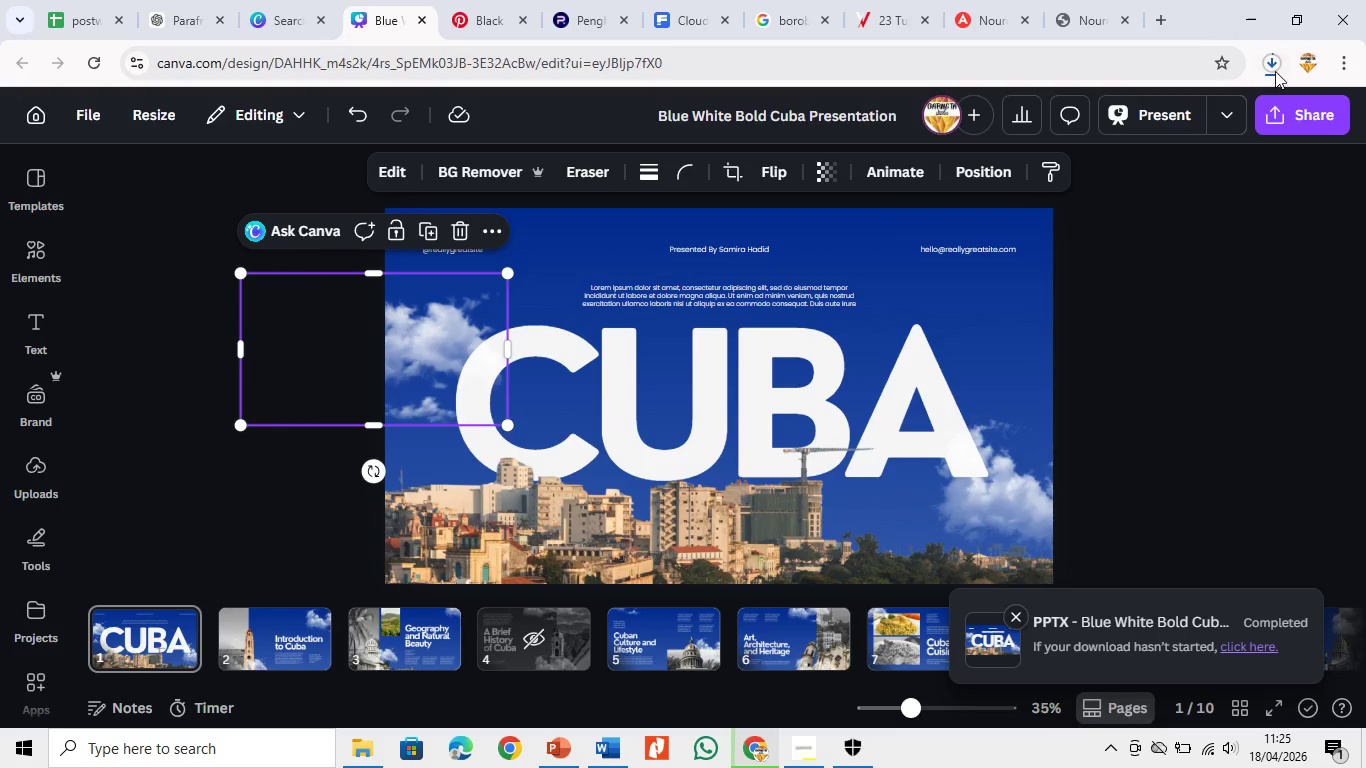 
left_click([1269, 60])
 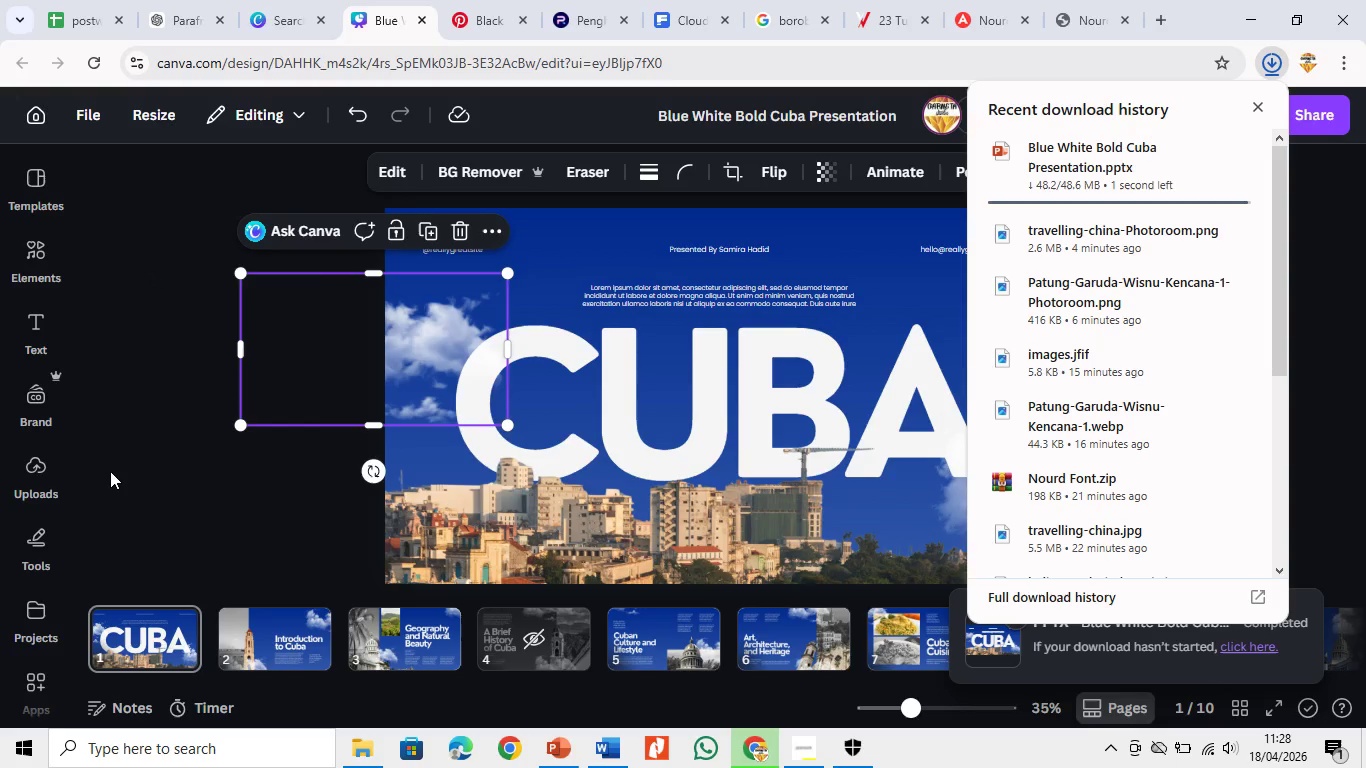 
wait(137.34)
 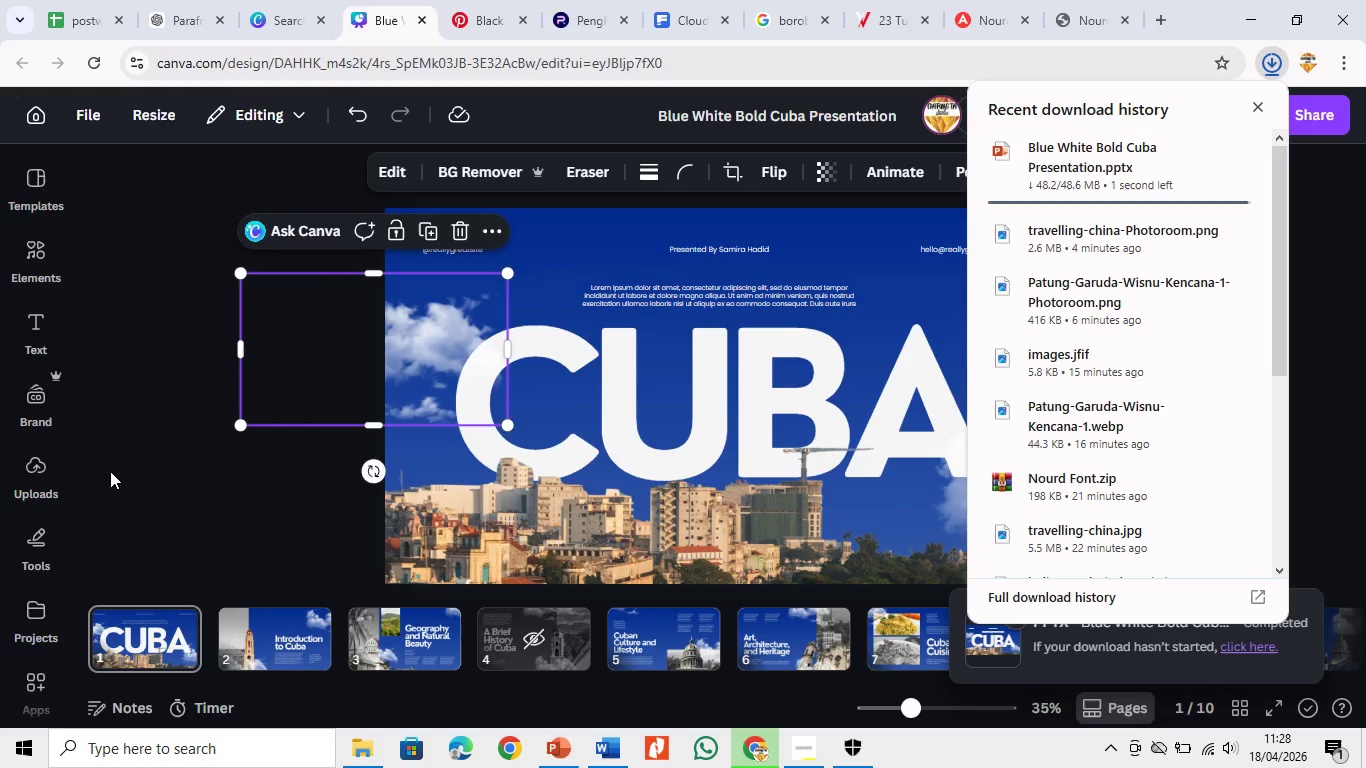 
mouse_move([166, 632])
 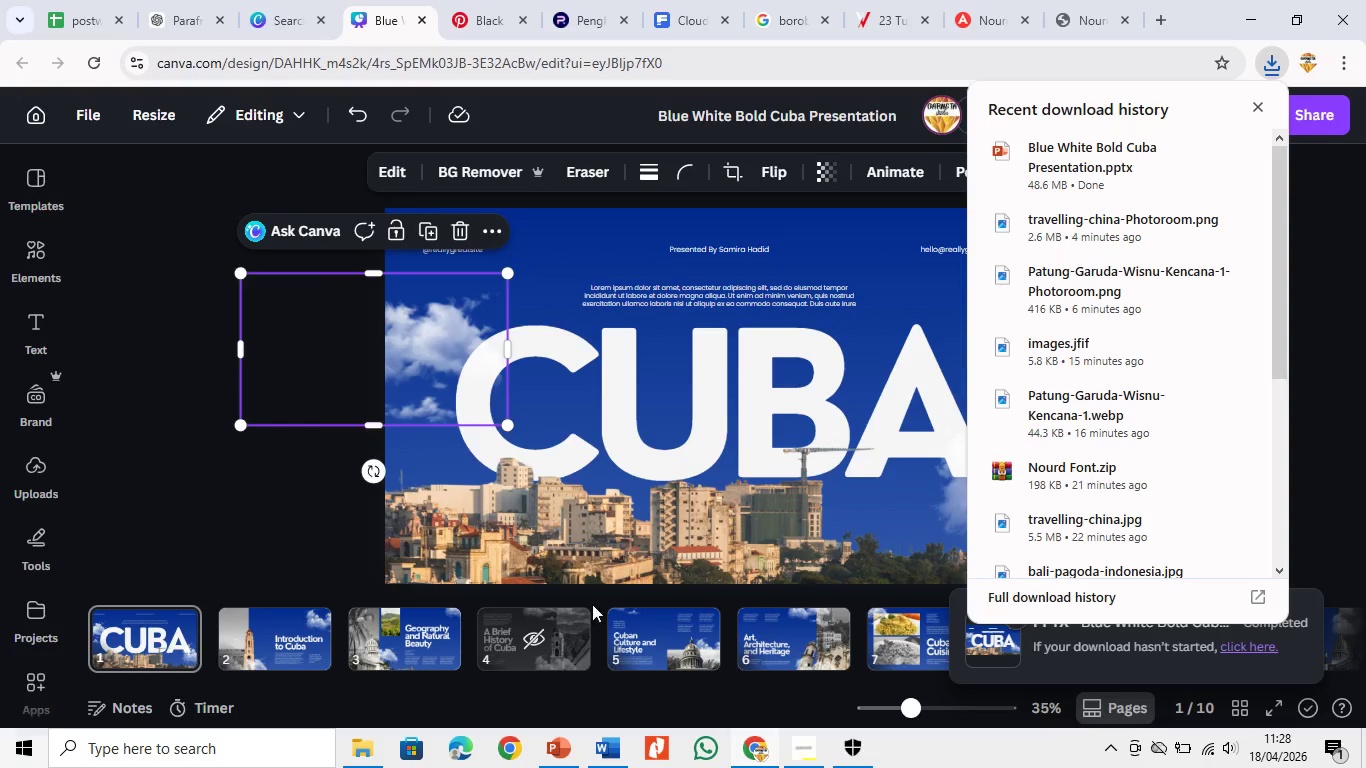 
left_click([1037, 142])
 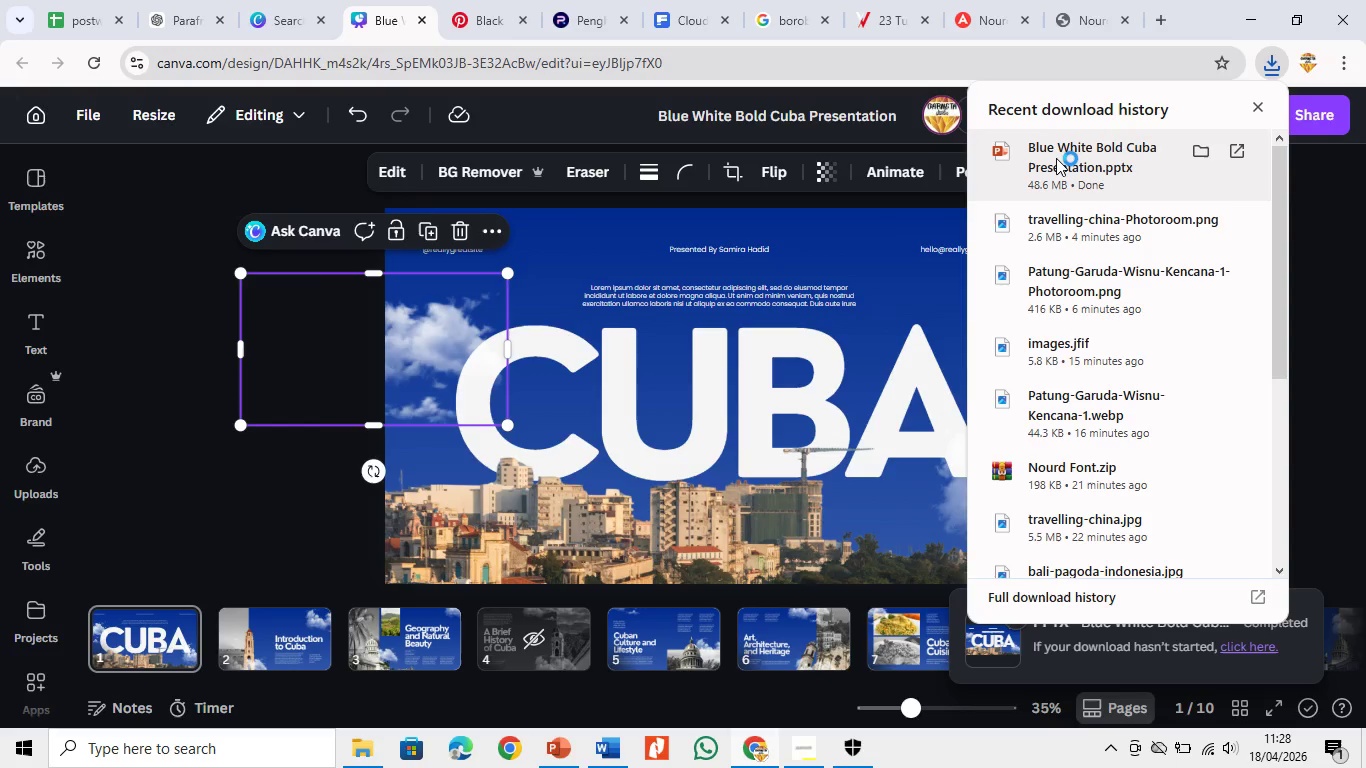 
left_click_drag(start_coordinate=[1051, 152], to_coordinate=[1056, 158])
 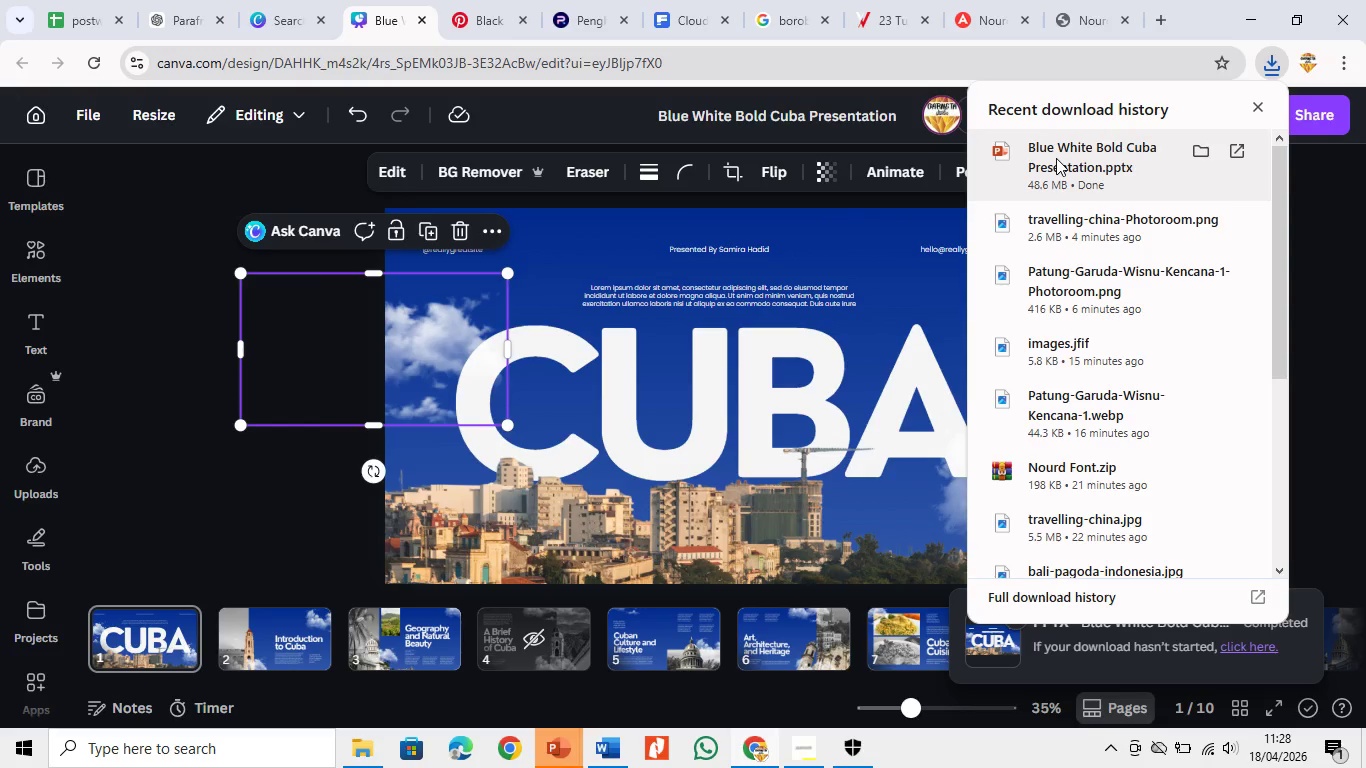 
wait(11.22)
 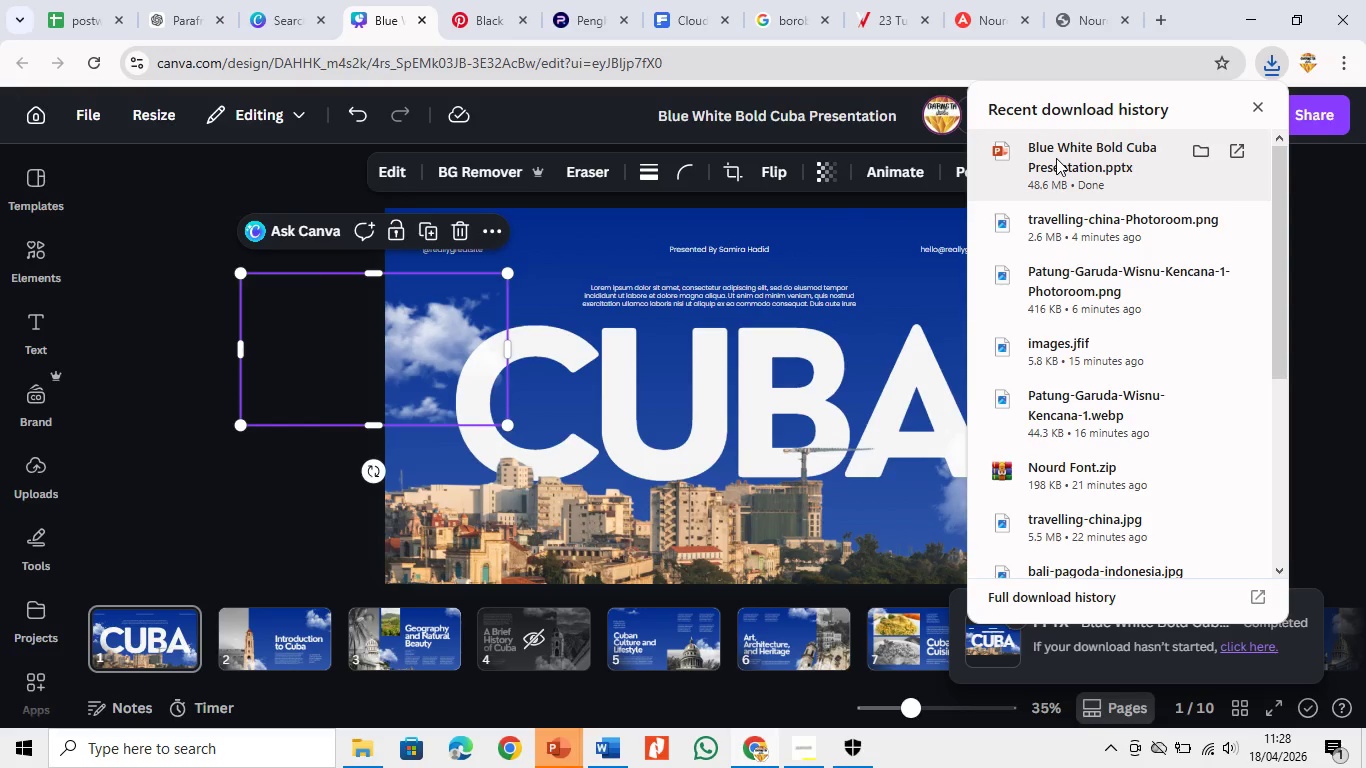 
mouse_move([1021, 36])
 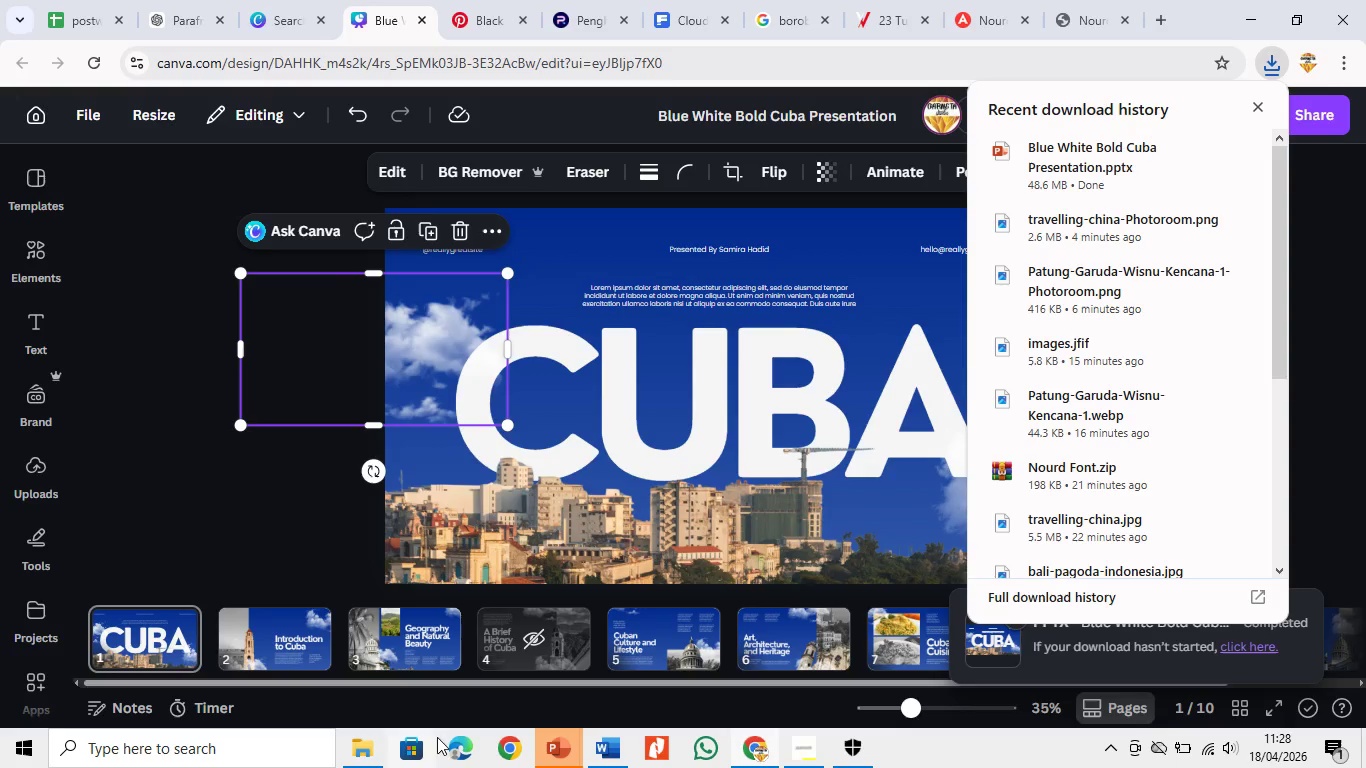 
wait(13.85)
 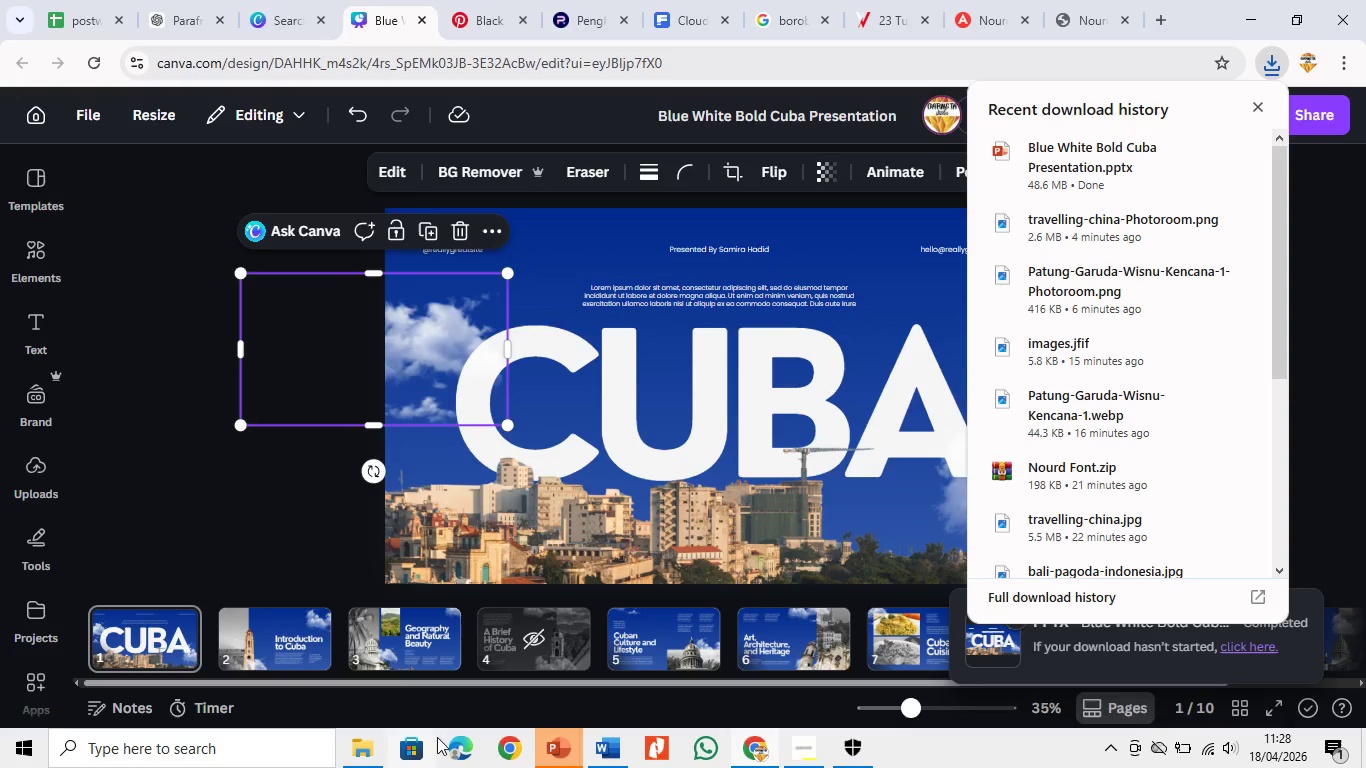 
left_click([641, 654])
 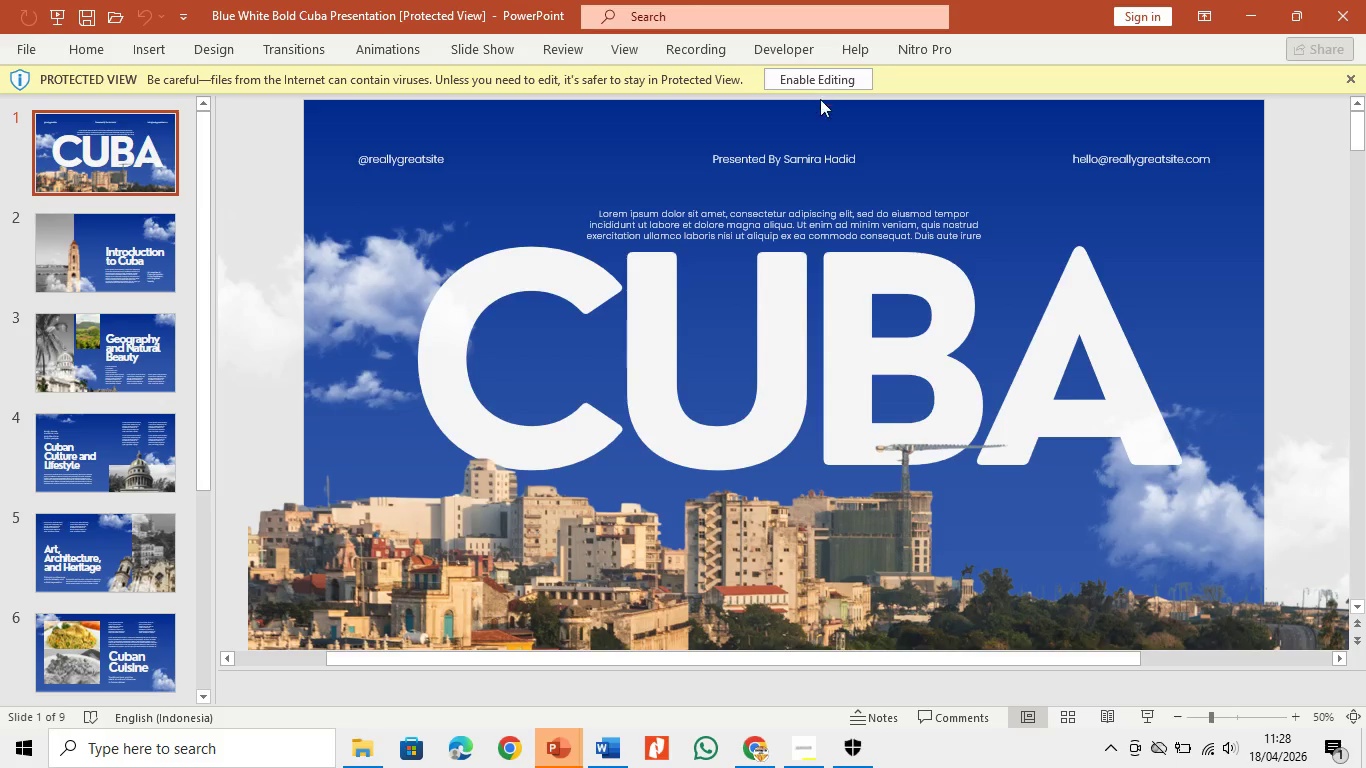 
left_click([826, 83])
 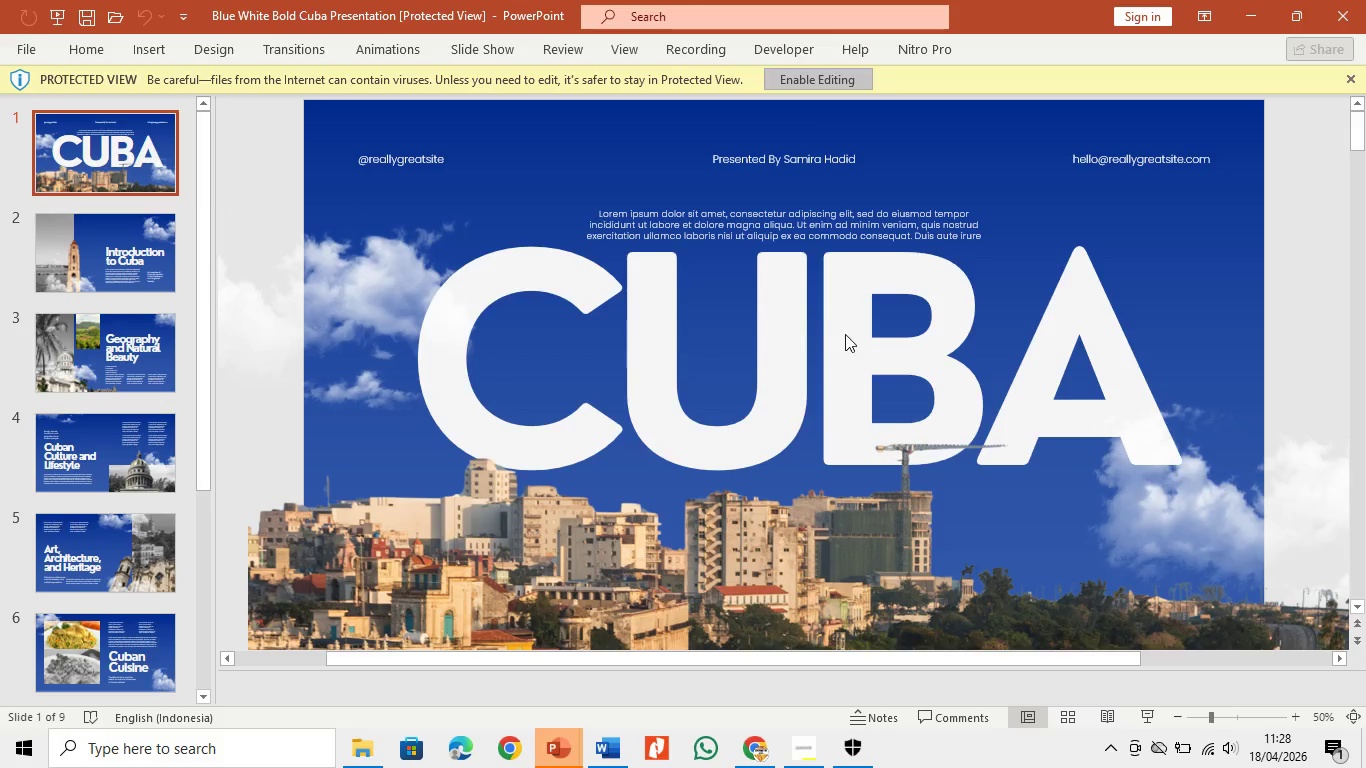 
left_click([846, 333])
 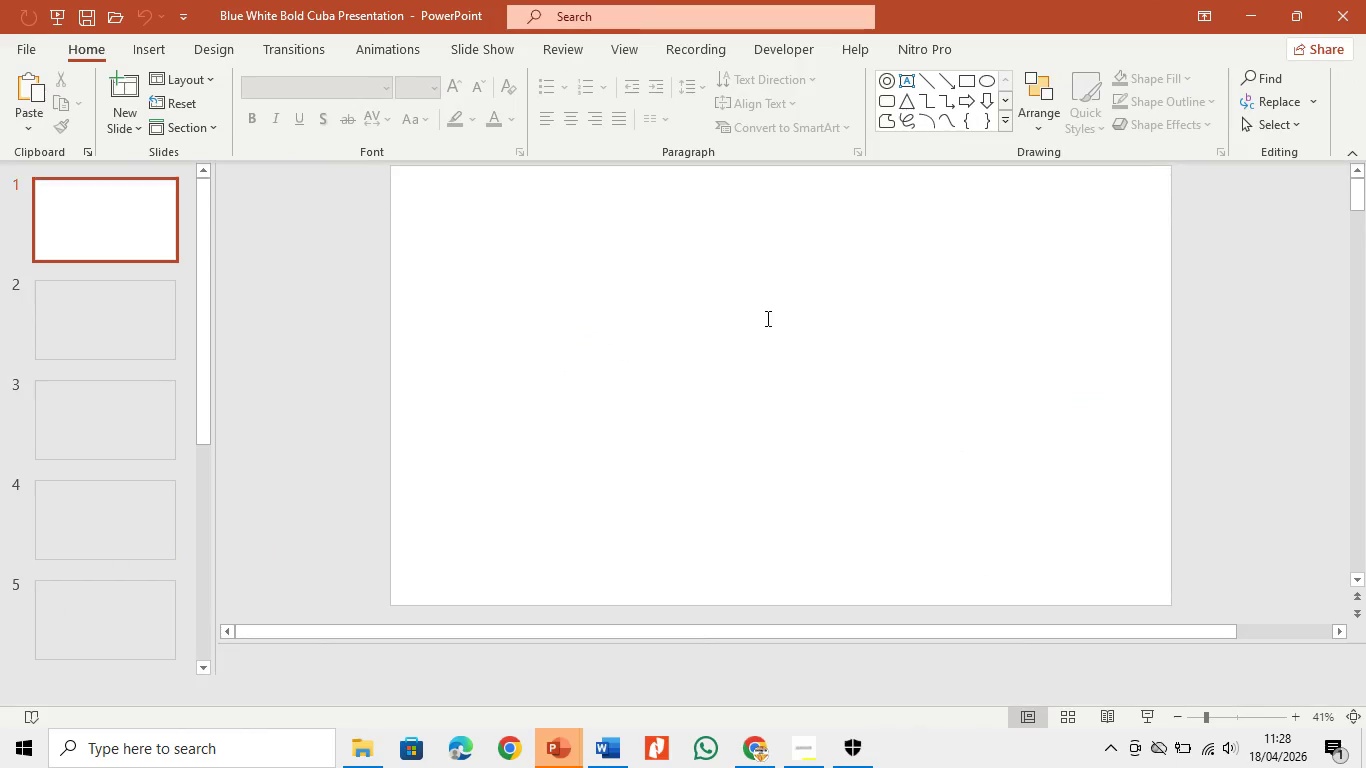 
left_click([774, 330])
 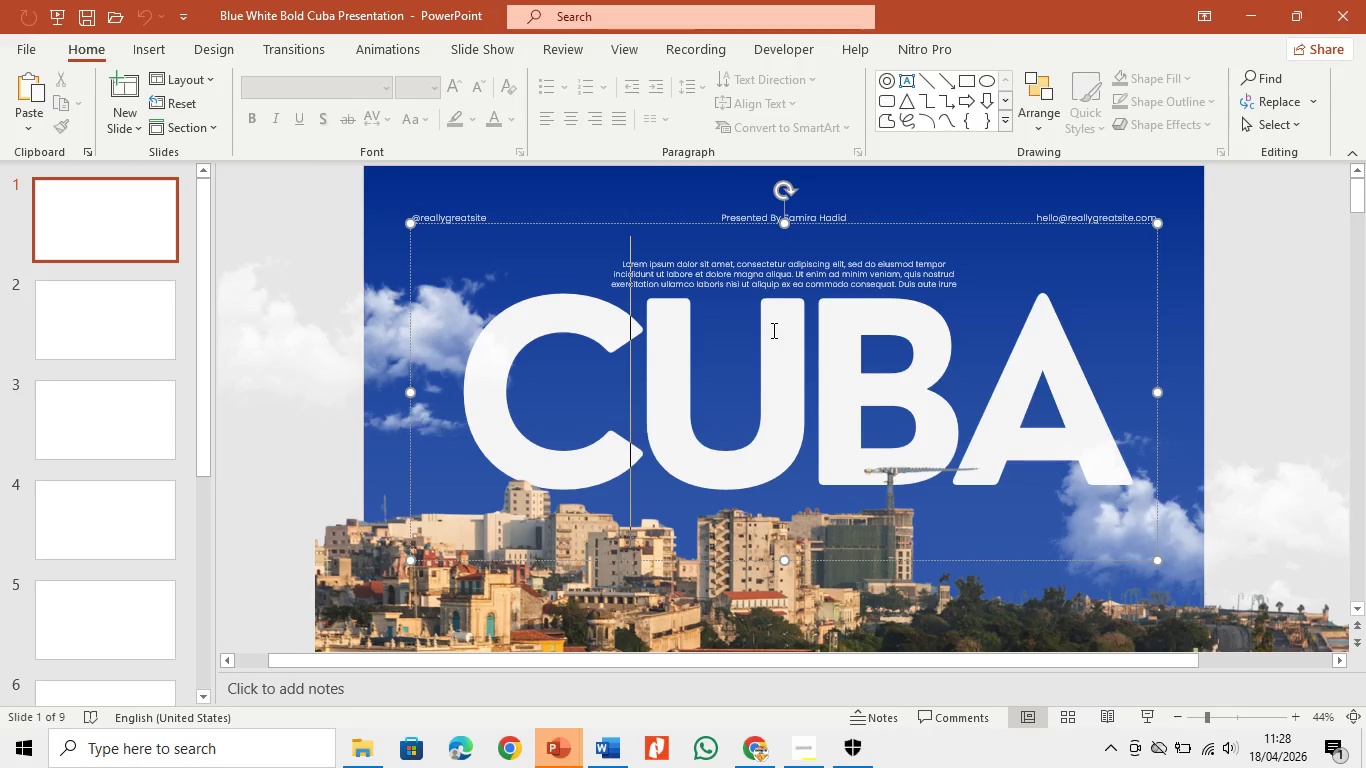 
left_click([772, 330])
 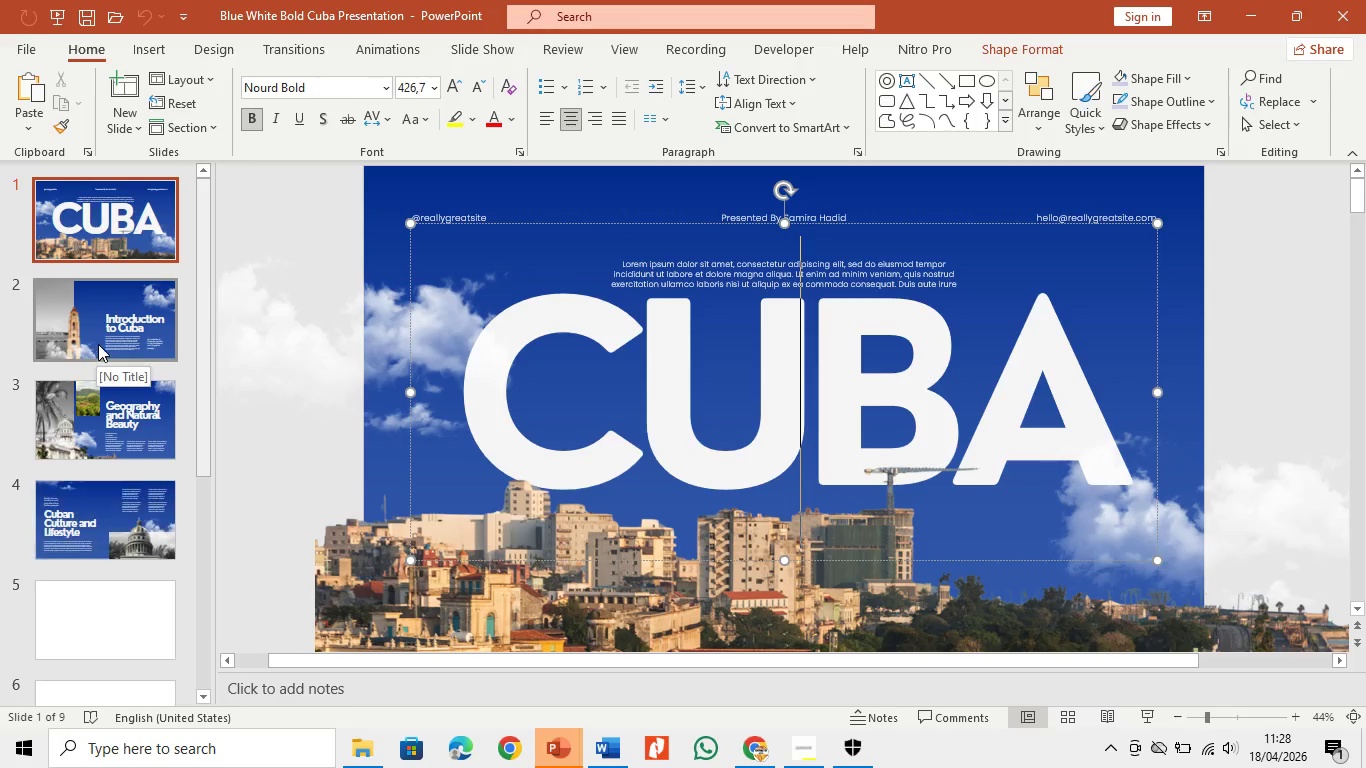 
left_click([98, 344])
 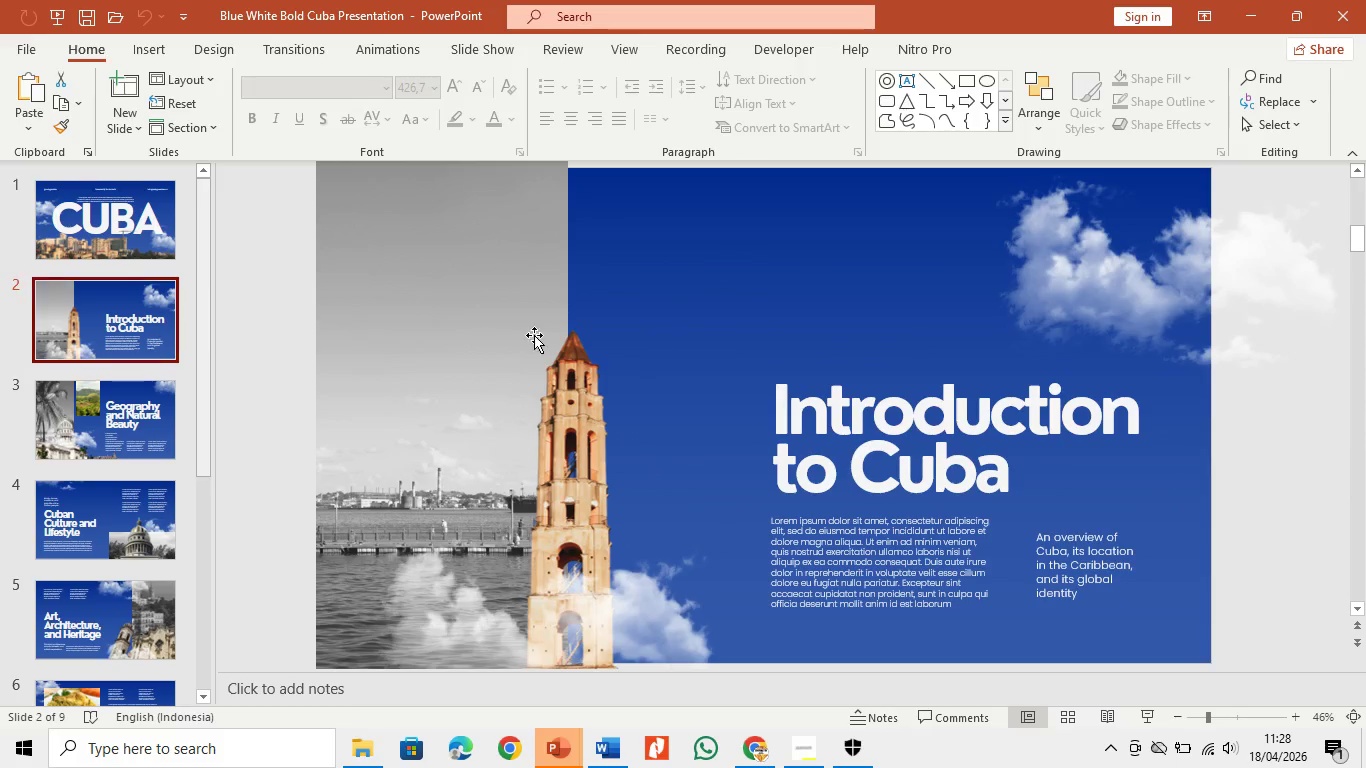 
left_click([1052, 292])
 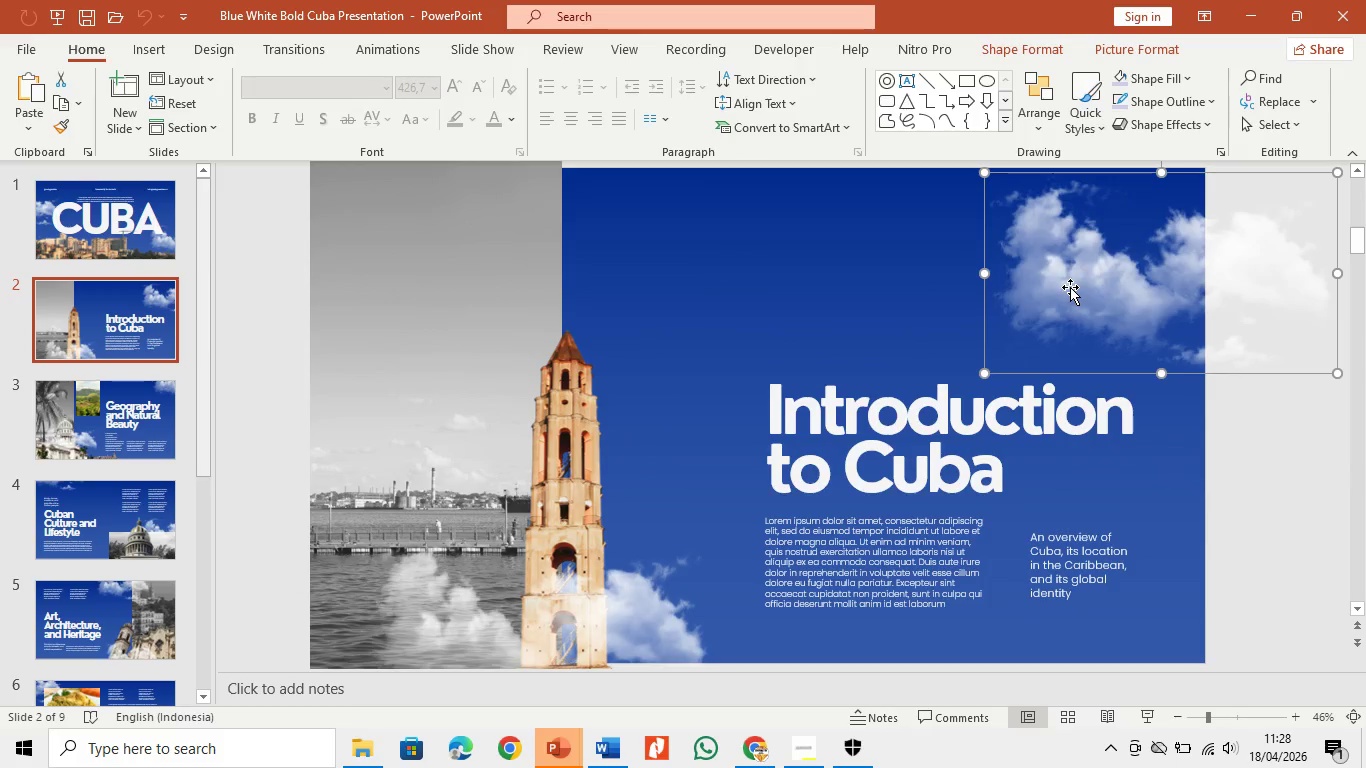 
right_click([1070, 287])
 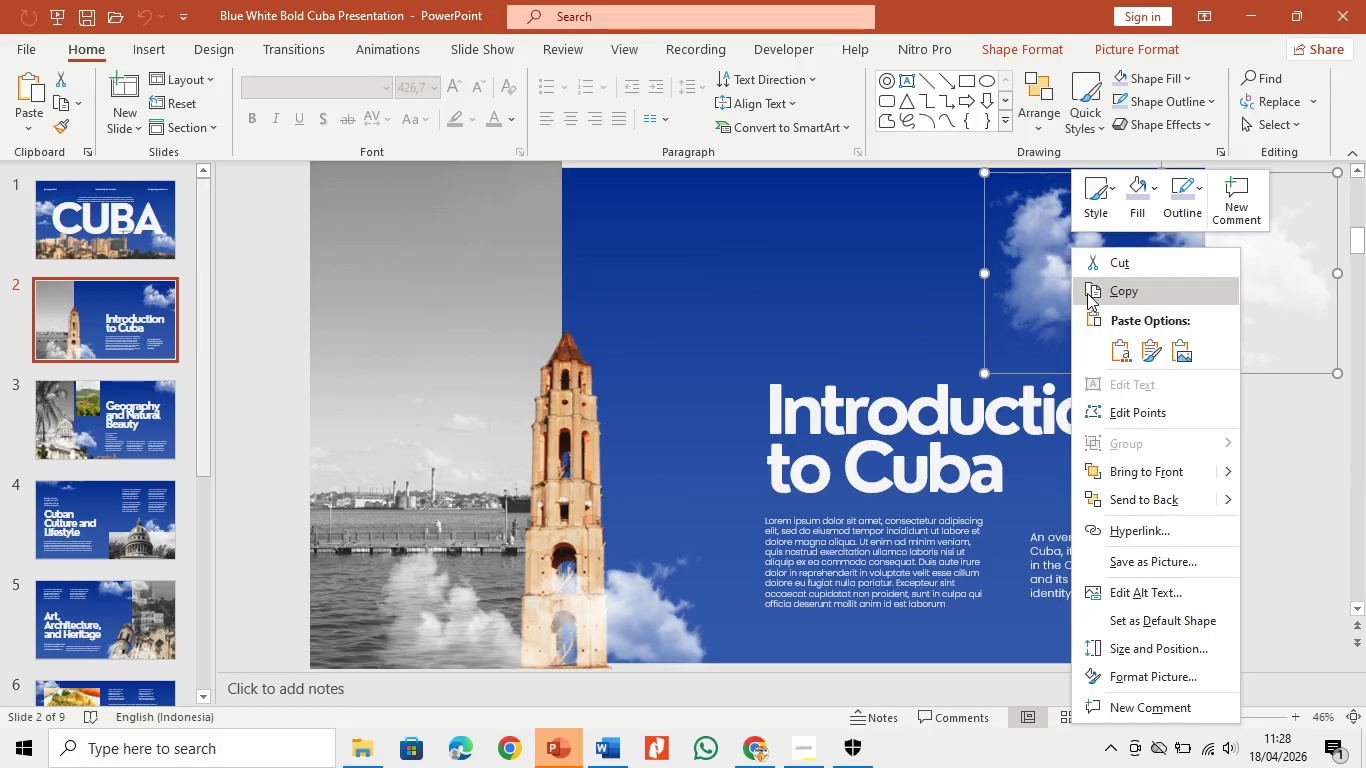 
left_click([1092, 293])
 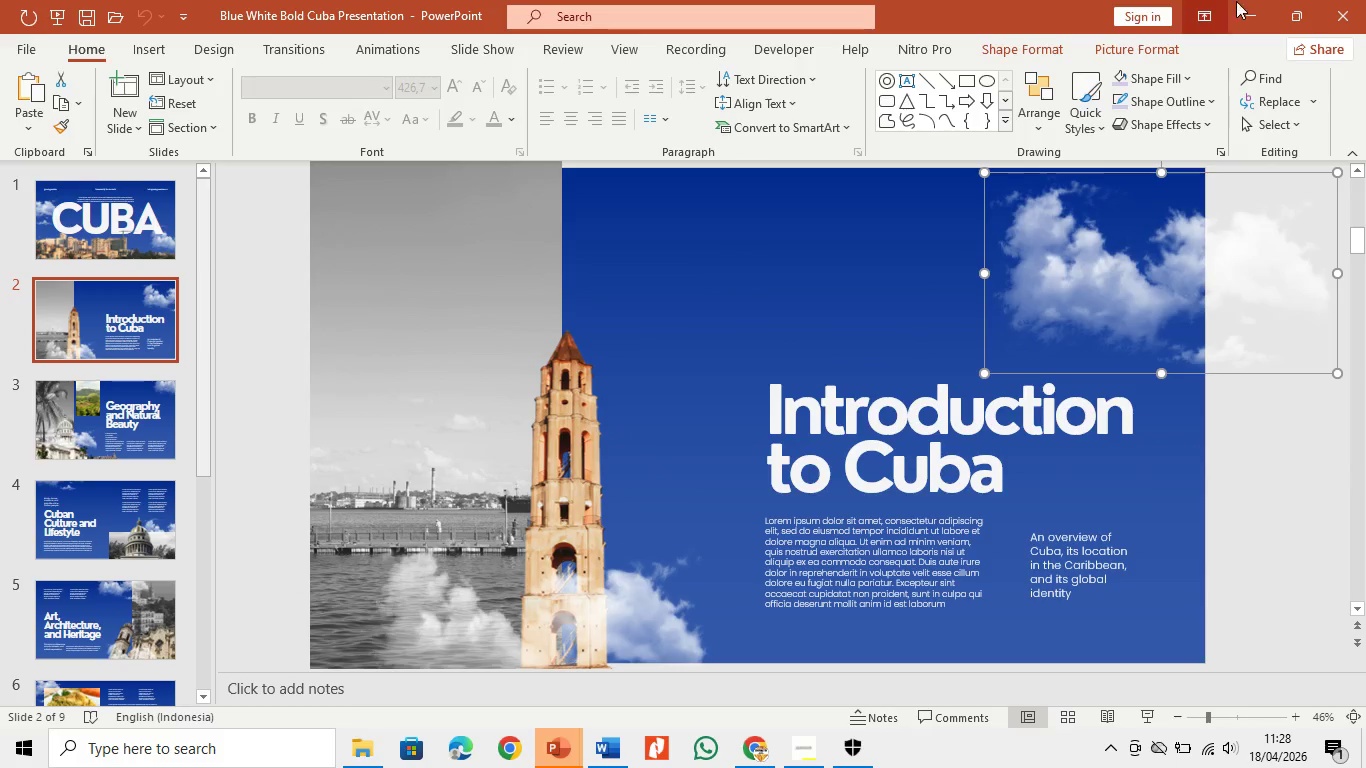 
left_click([1244, 2])
 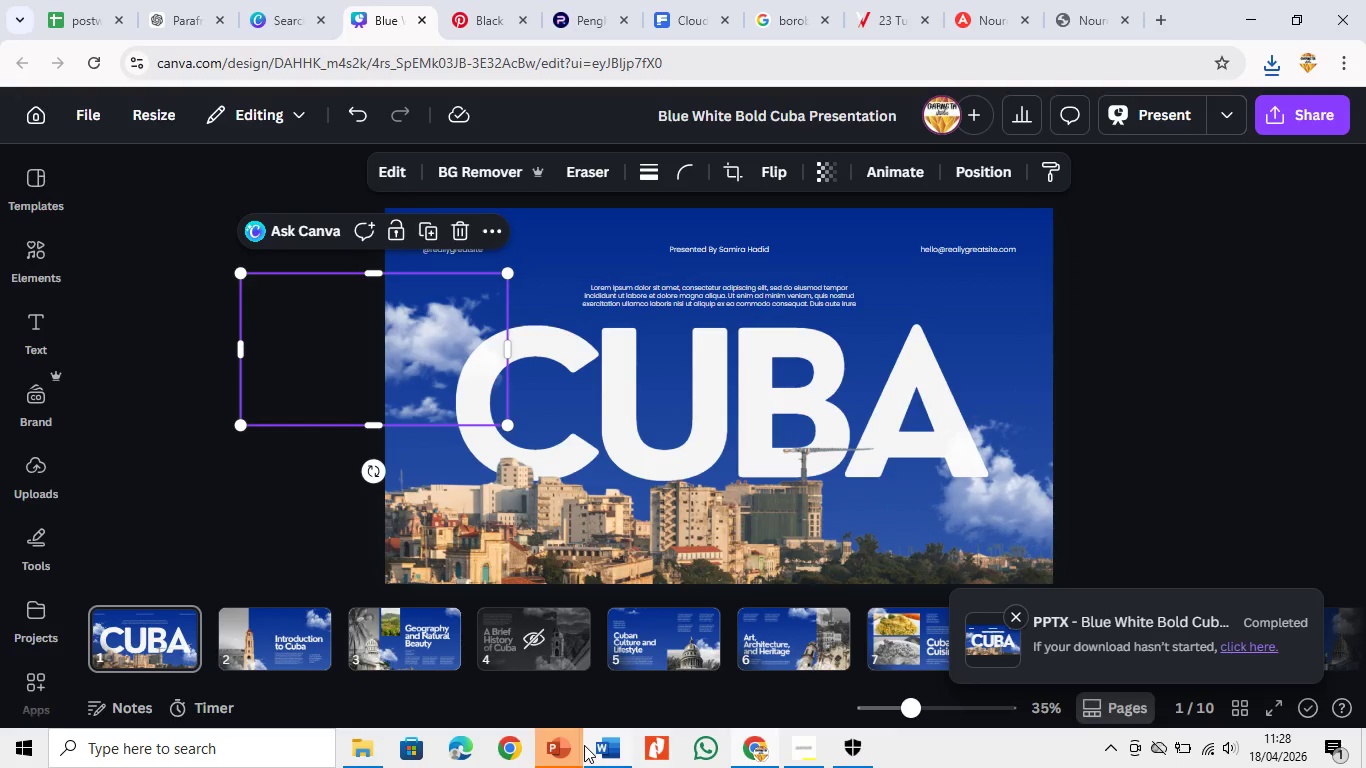 
left_click([564, 749])
 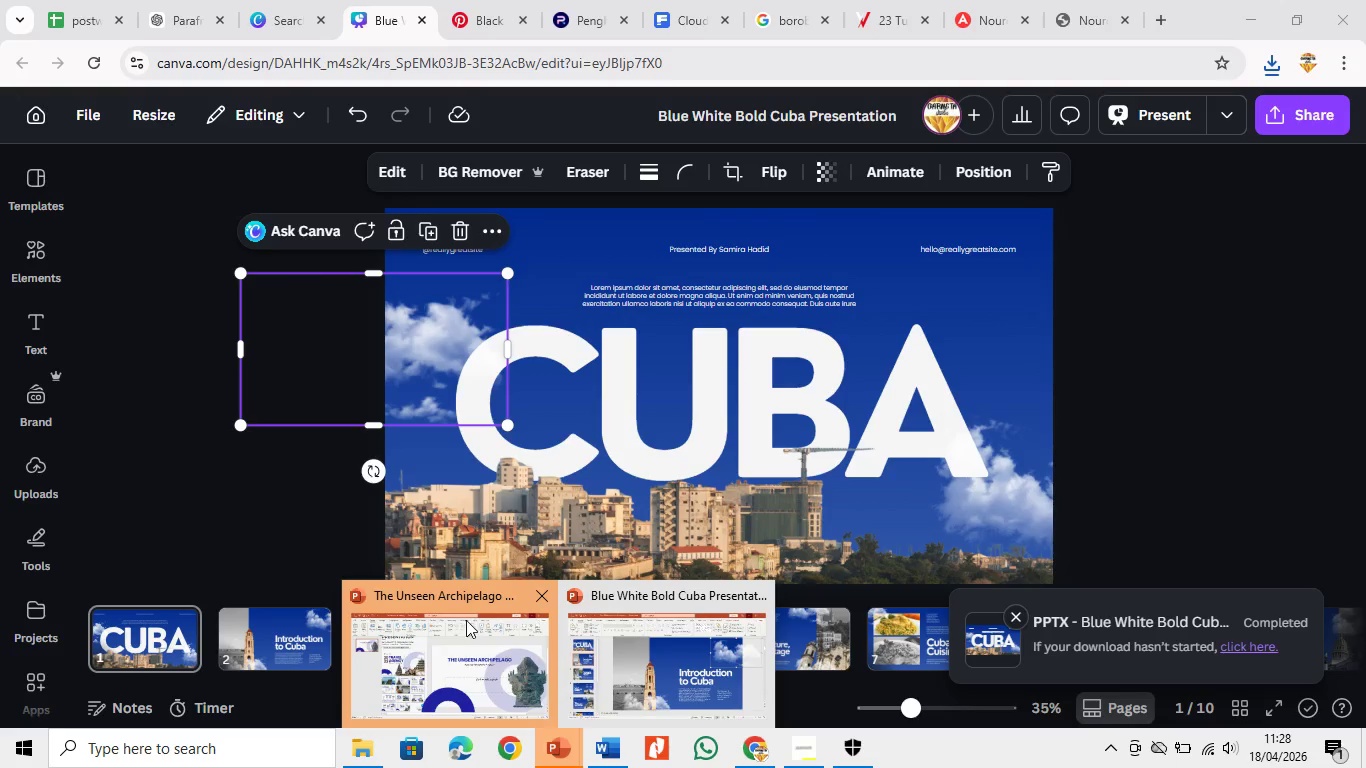 
left_click([466, 620])
 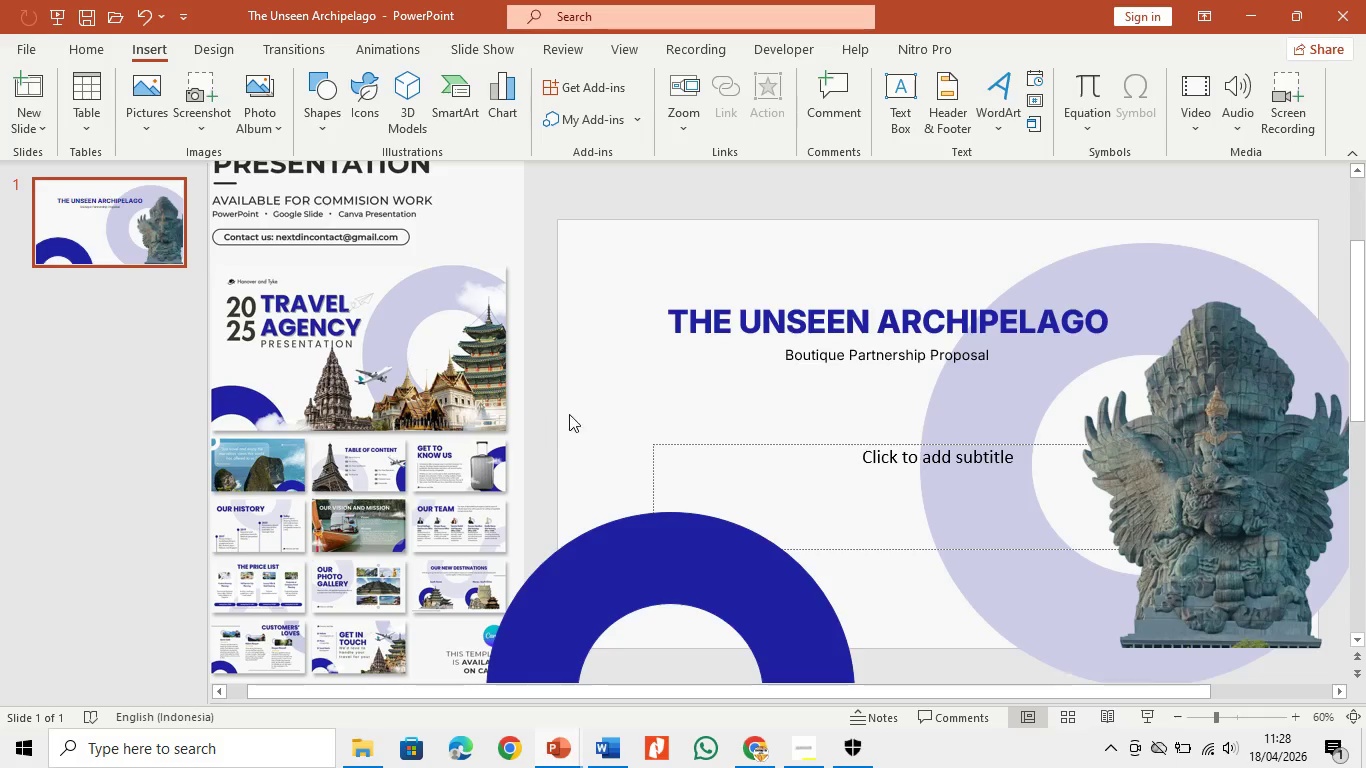 
right_click([615, 407])
 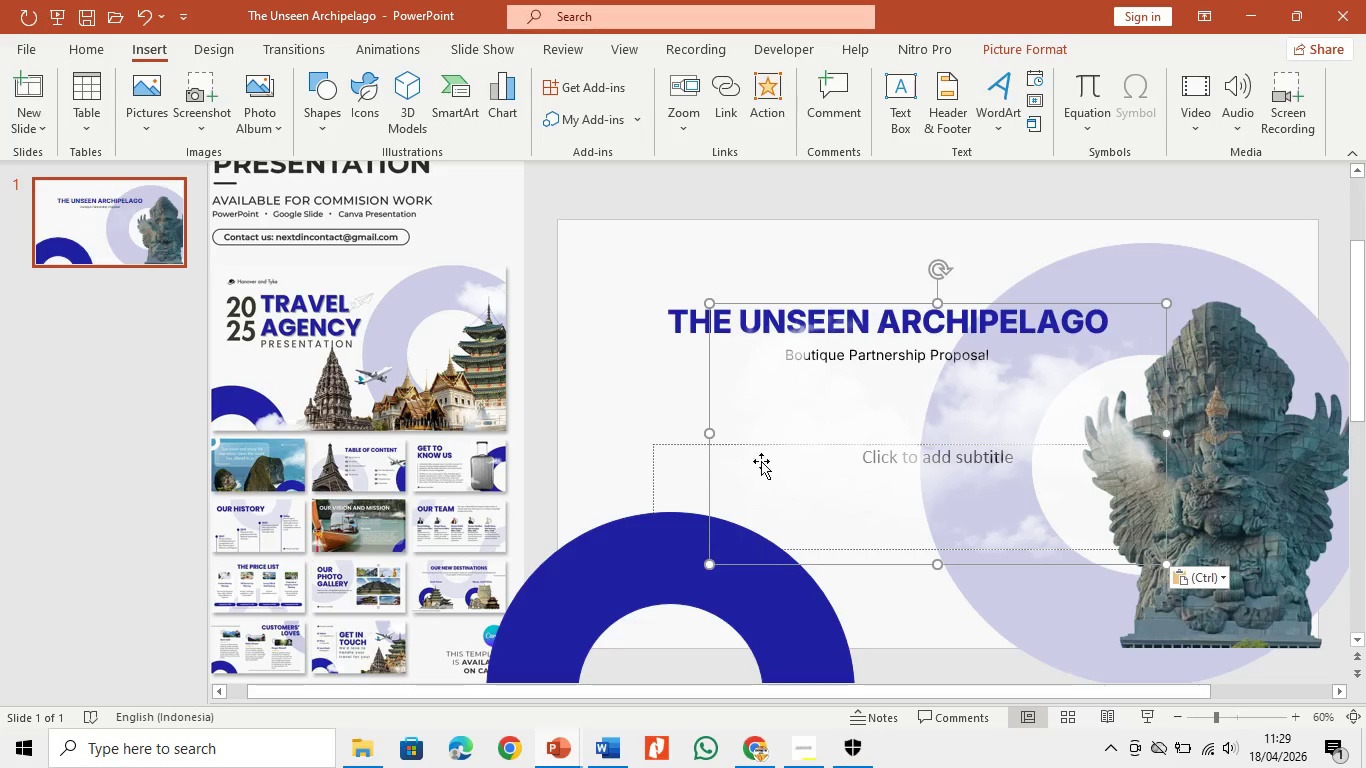 
left_click_drag(start_coordinate=[1070, 411], to_coordinate=[1031, 643])
 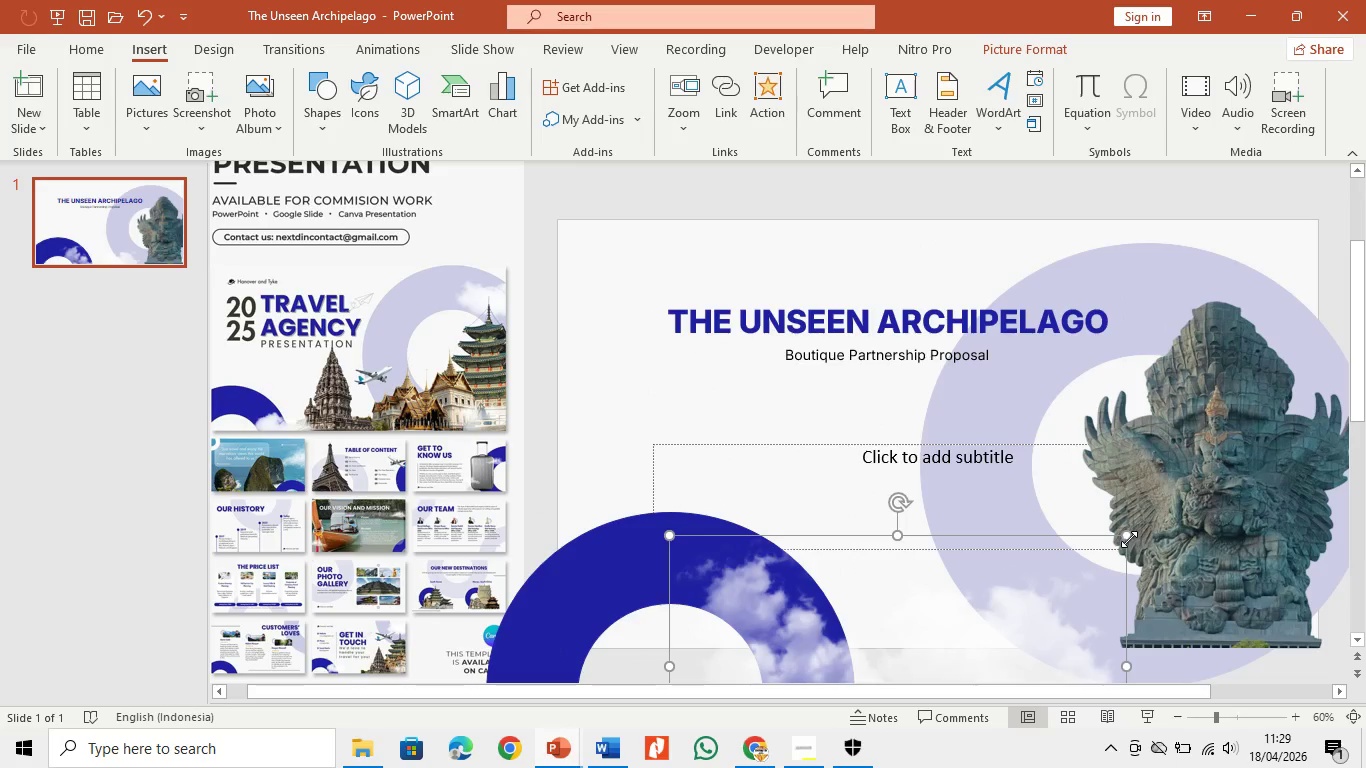 
left_click_drag(start_coordinate=[1129, 539], to_coordinate=[1004, 612])
 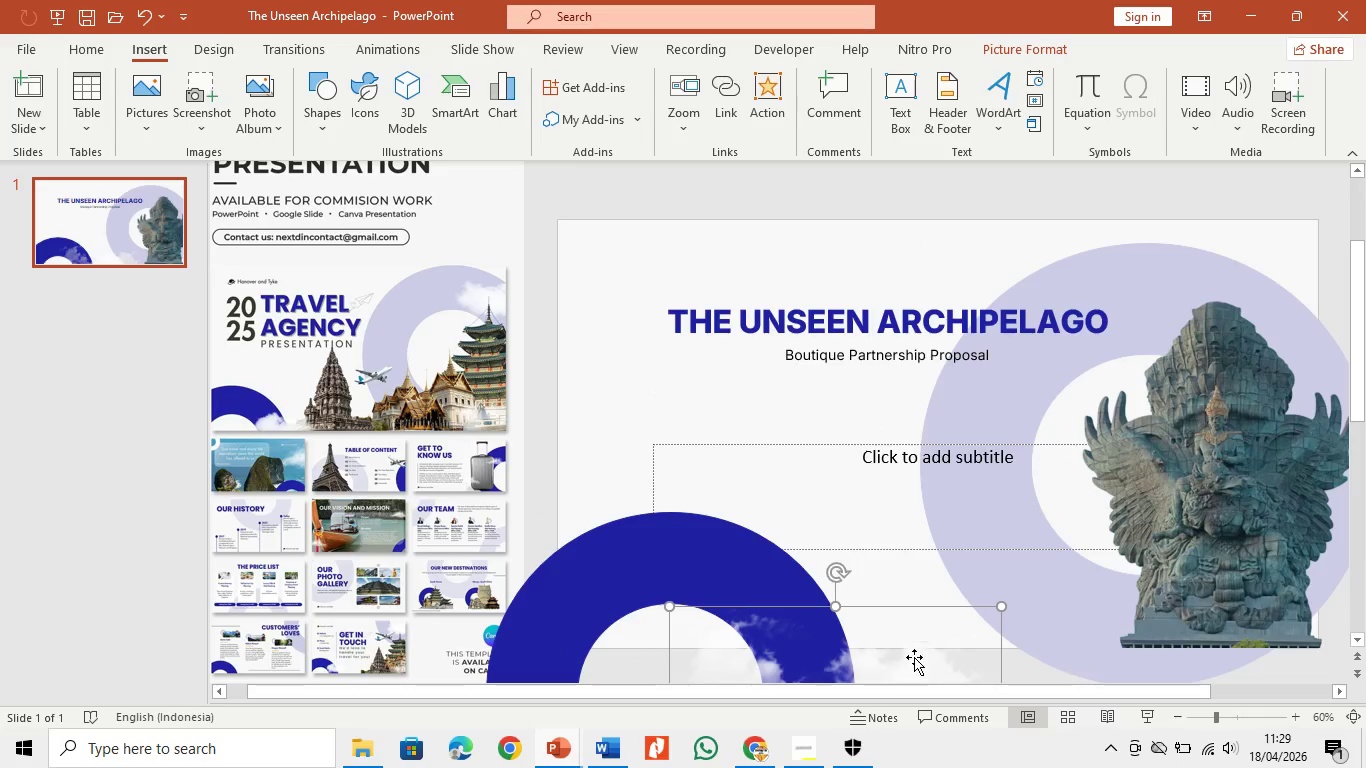 
left_click_drag(start_coordinate=[914, 657], to_coordinate=[984, 601])
 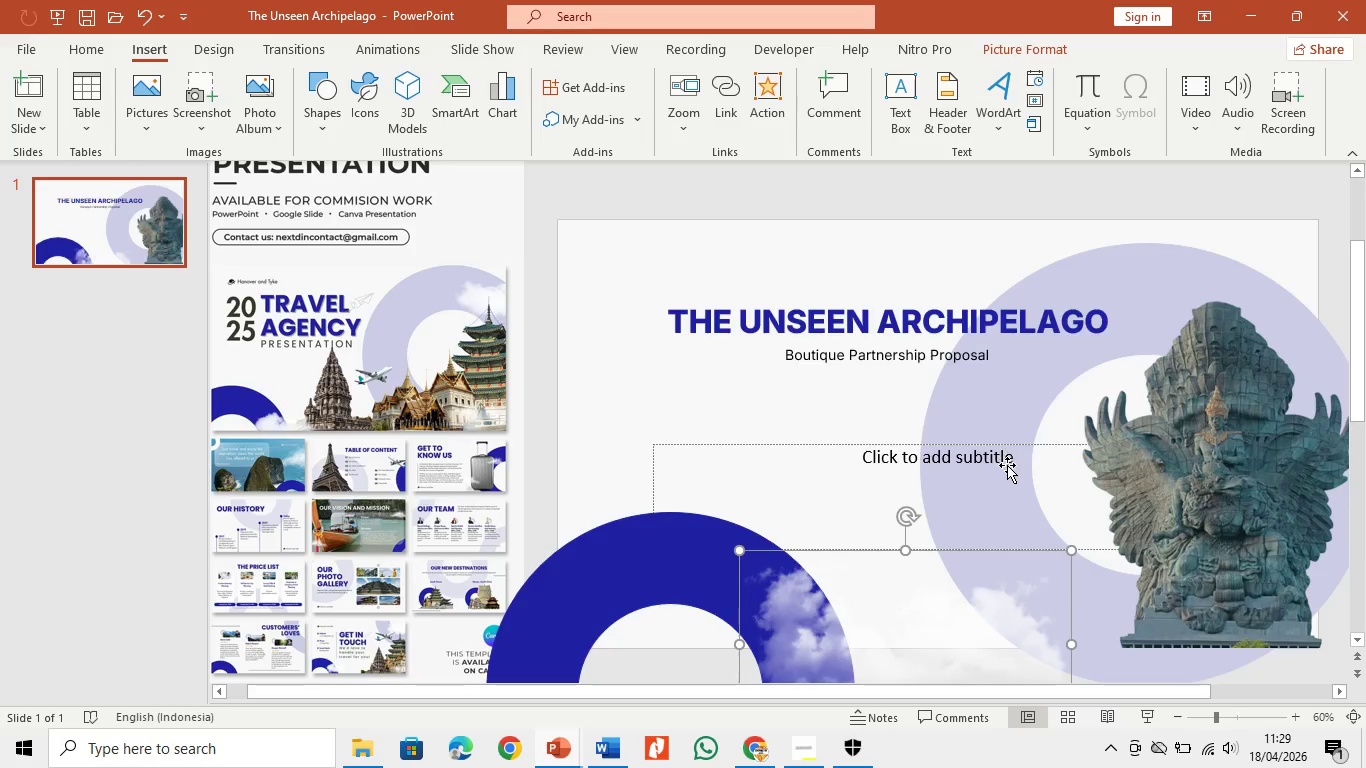 
left_click([1005, 482])
 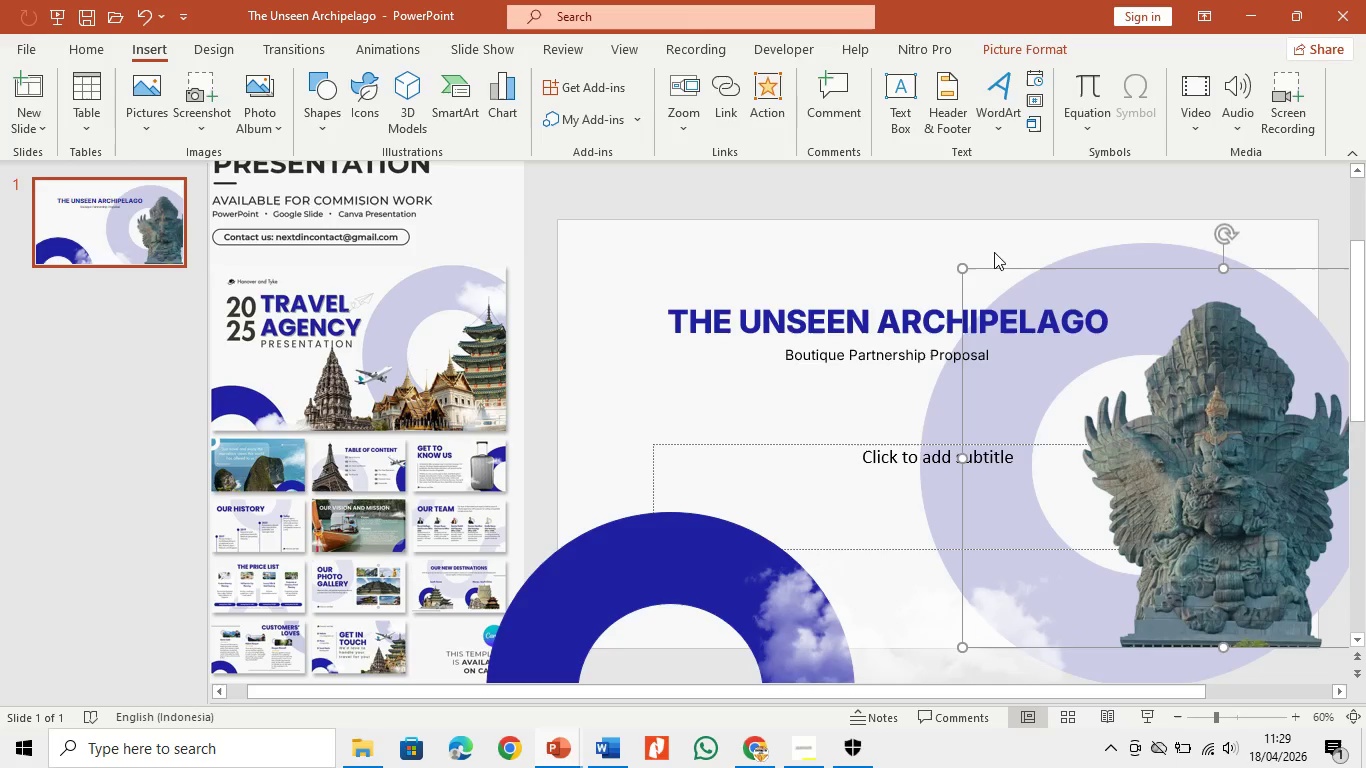 
right_click([994, 244])
 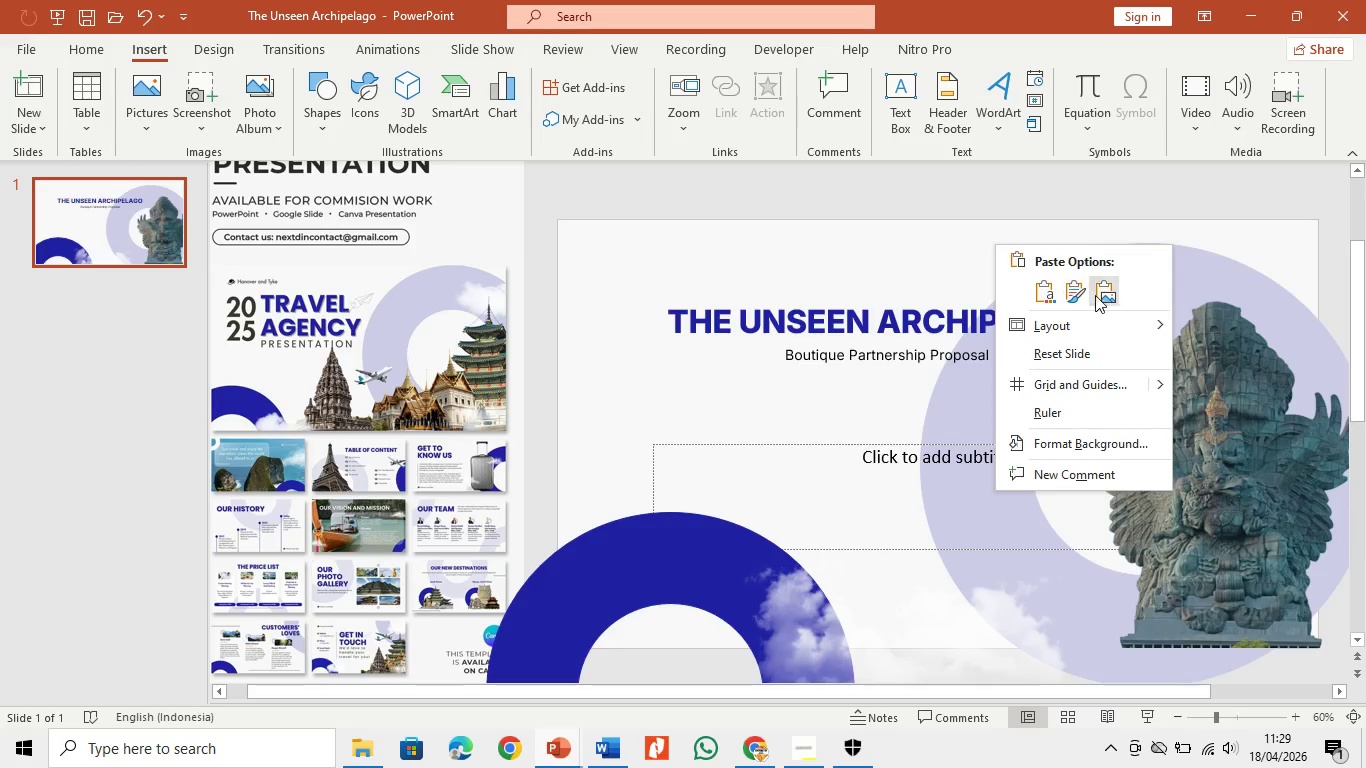 
left_click([1114, 297])
 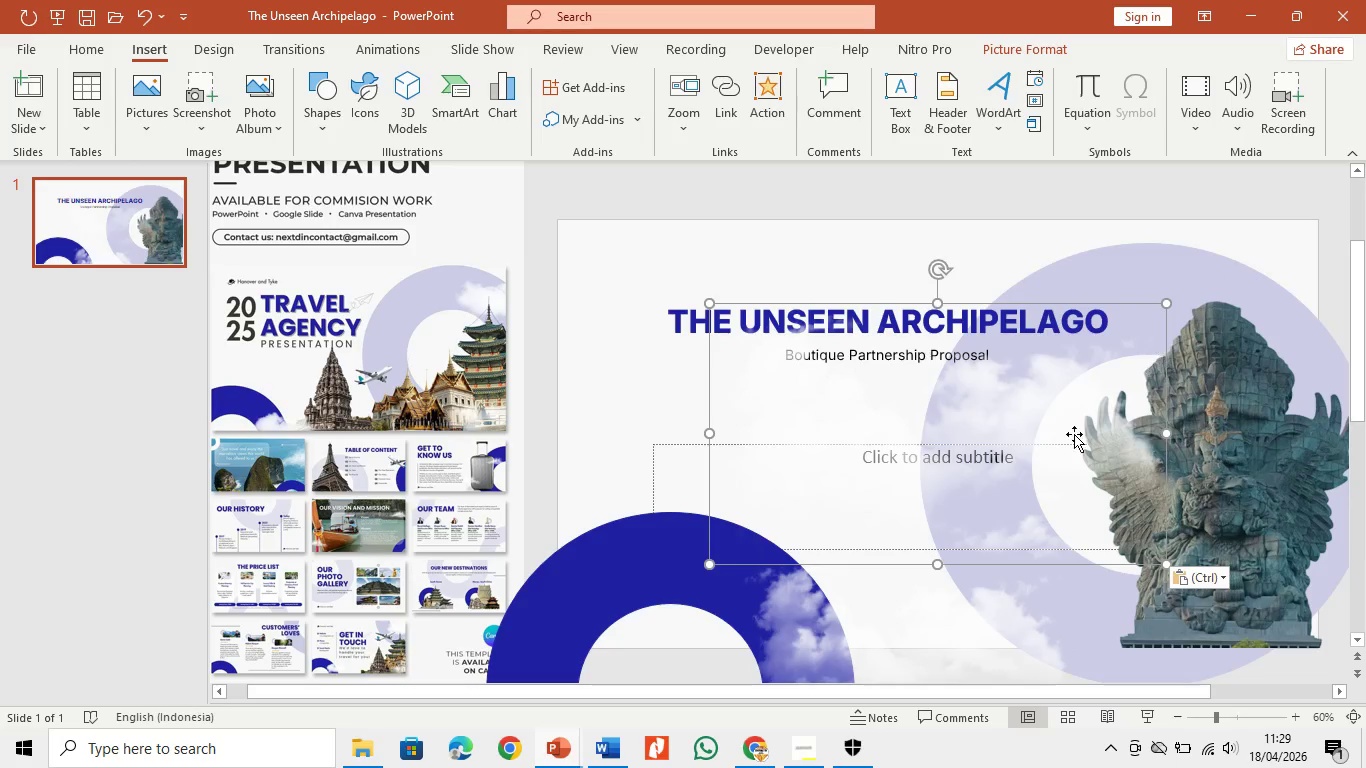 
left_click_drag(start_coordinate=[1141, 395], to_coordinate=[1365, 251])
 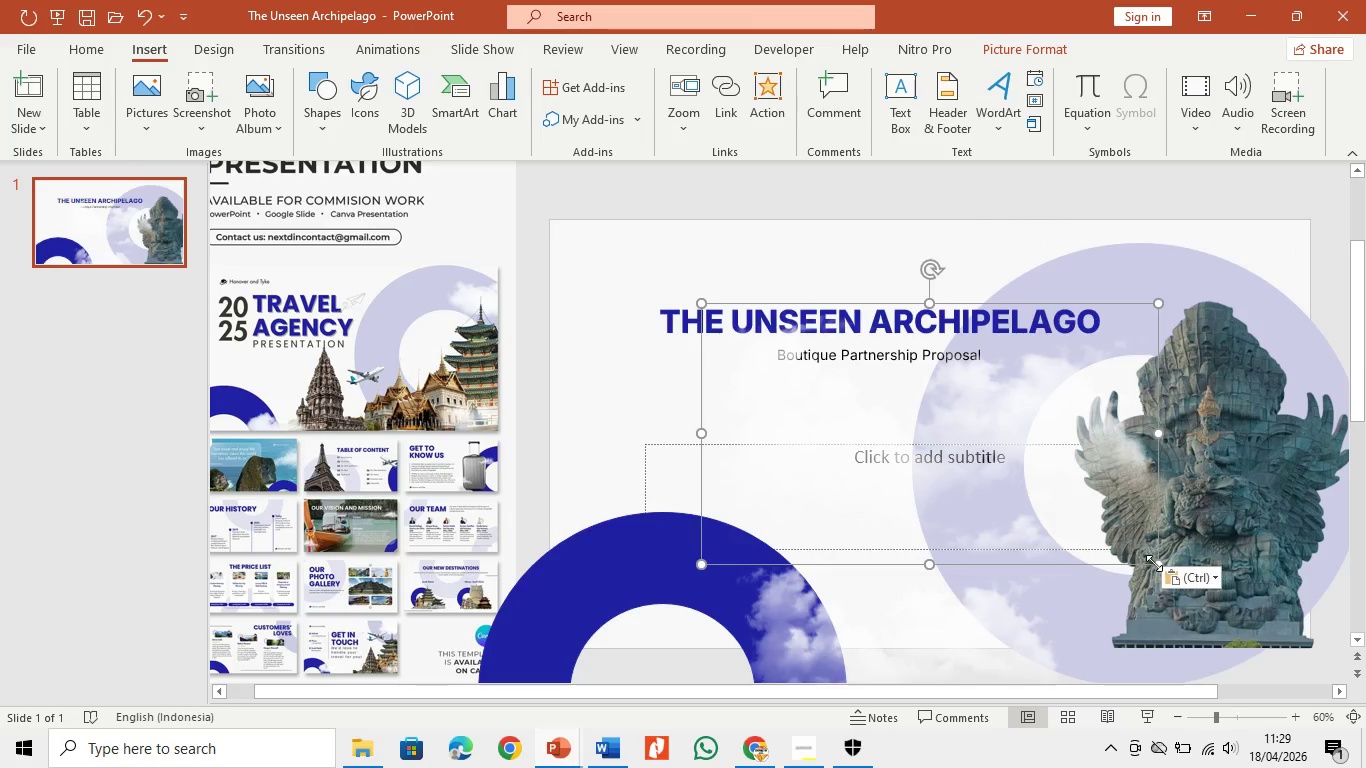 
left_click_drag(start_coordinate=[1155, 563], to_coordinate=[1062, 430])
 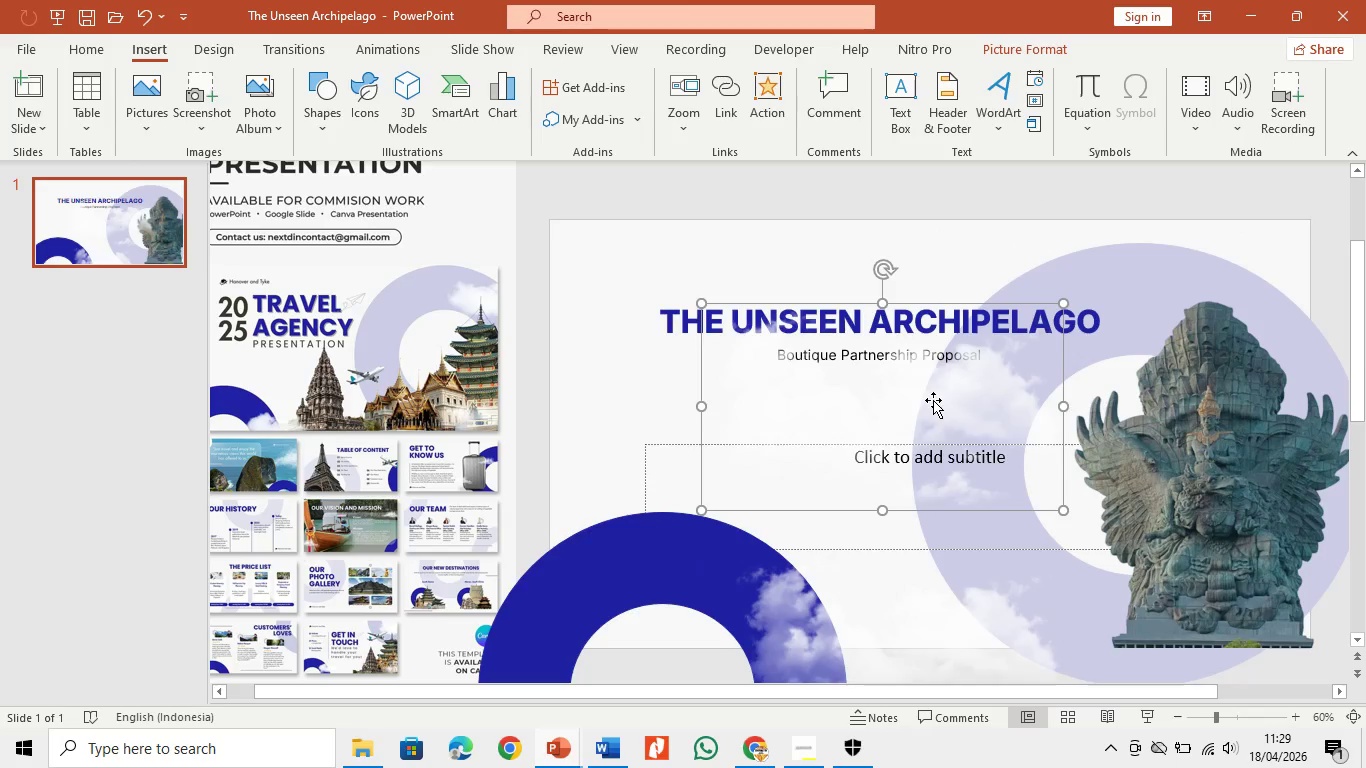 
left_click_drag(start_coordinate=[936, 398], to_coordinate=[1365, 285])
 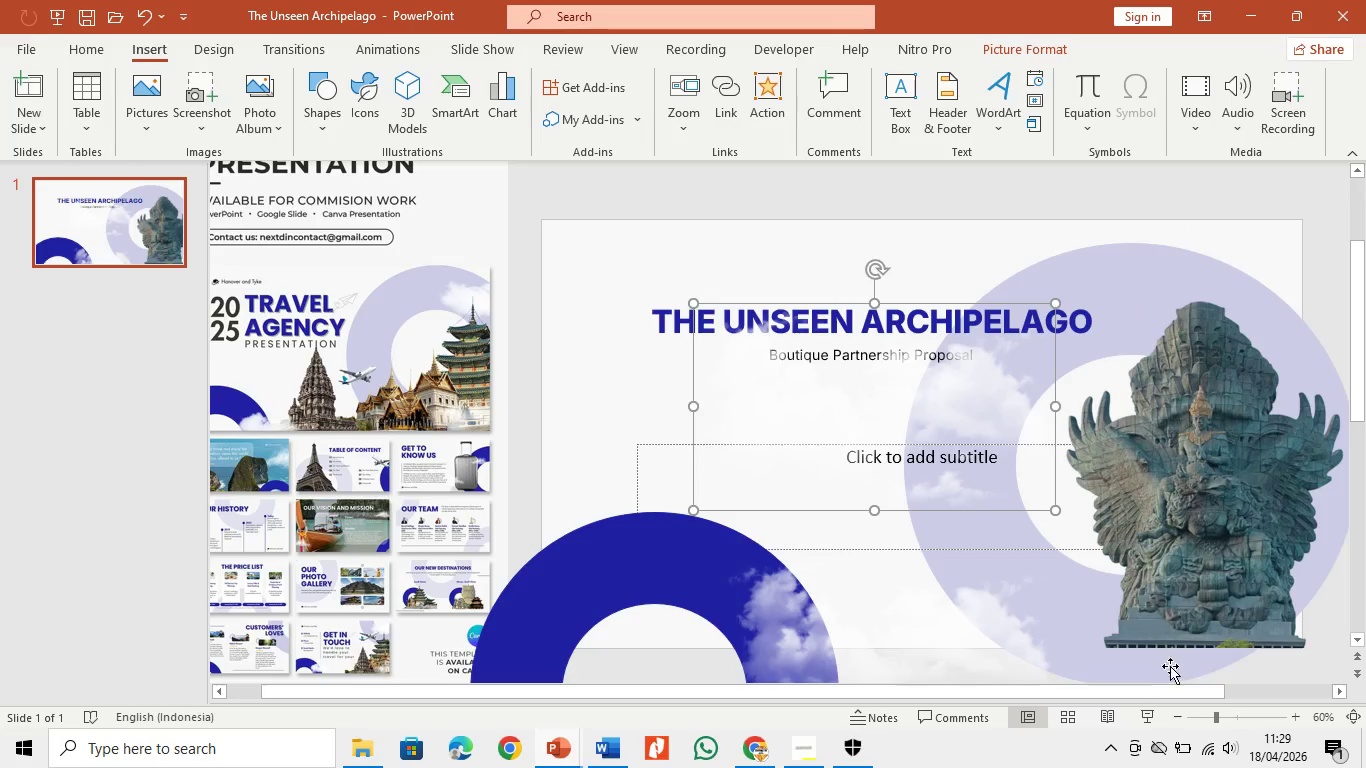 
left_click_drag(start_coordinate=[1191, 697], to_coordinate=[1331, 680])
 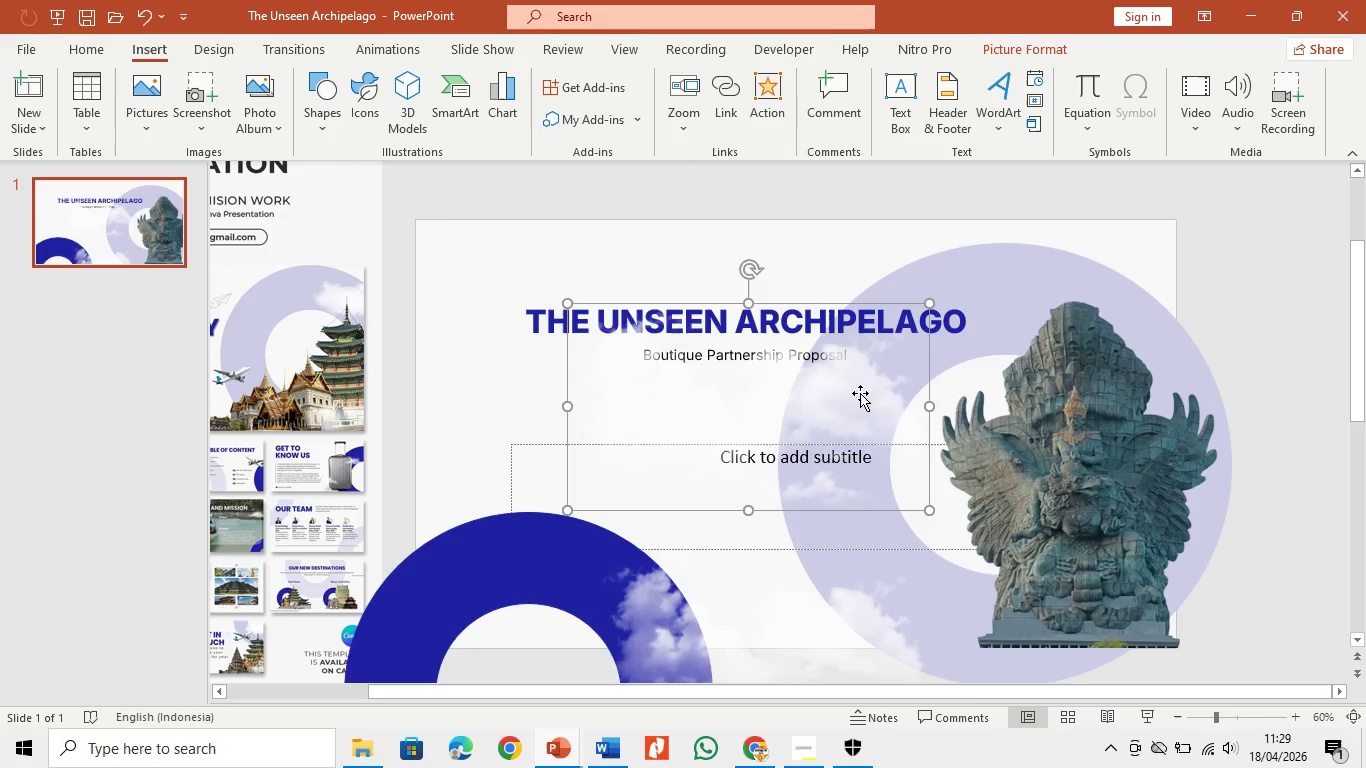 
left_click_drag(start_coordinate=[866, 407], to_coordinate=[1283, 323])
 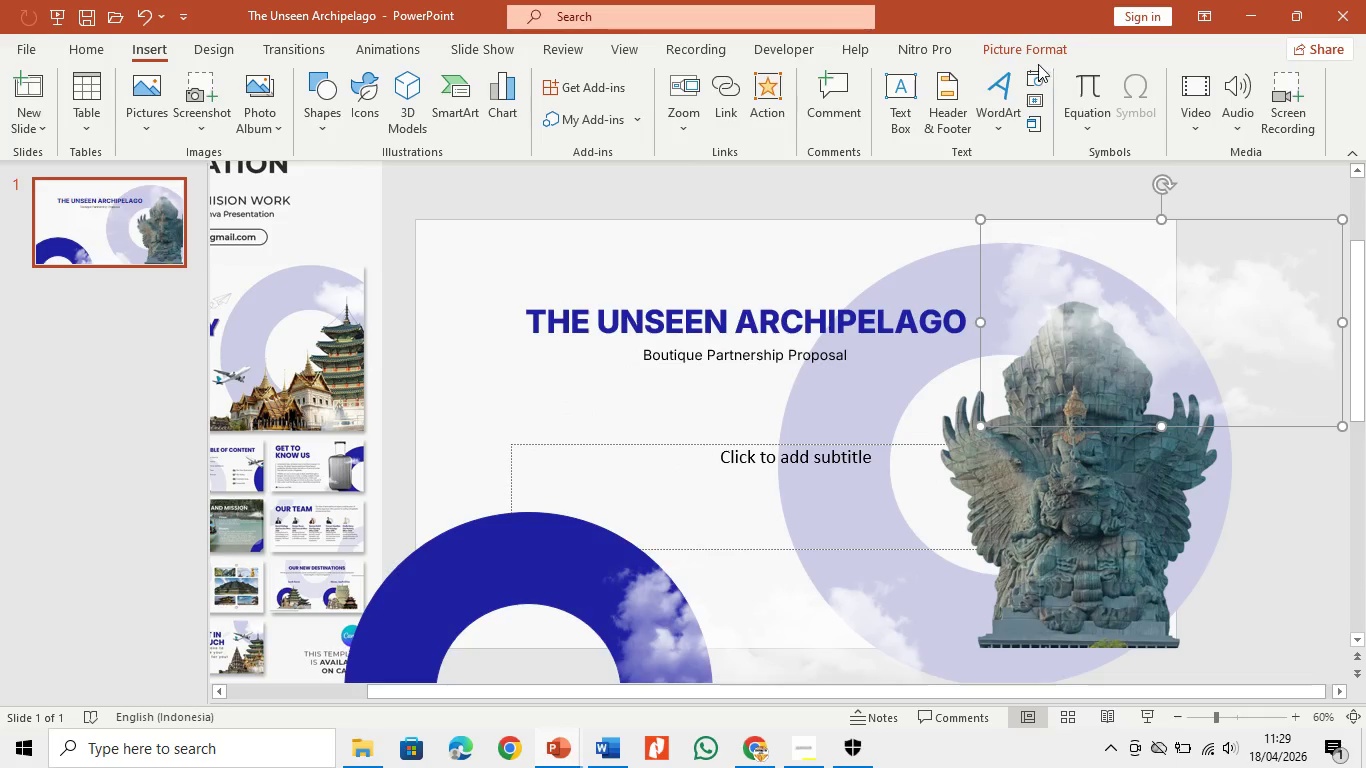 
left_click([1027, 43])
 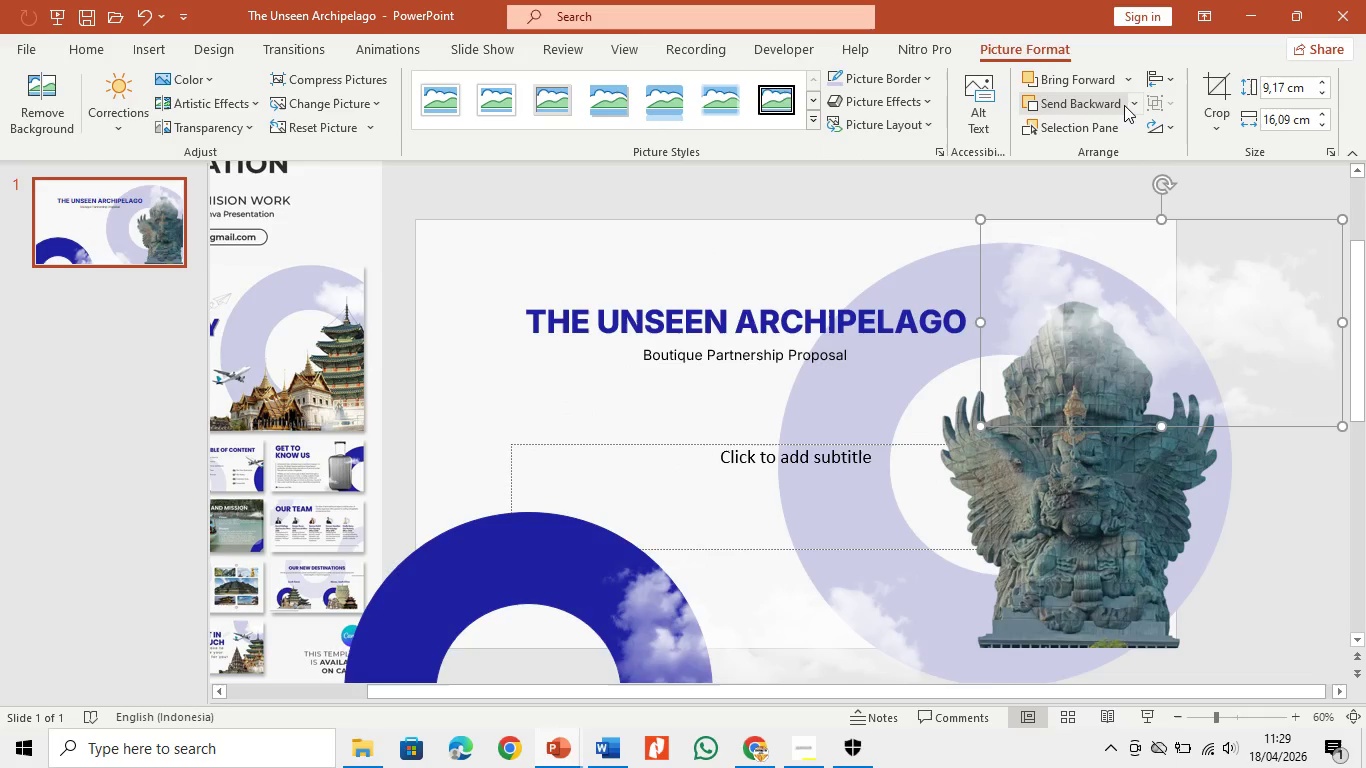 
double_click([1100, 102])
 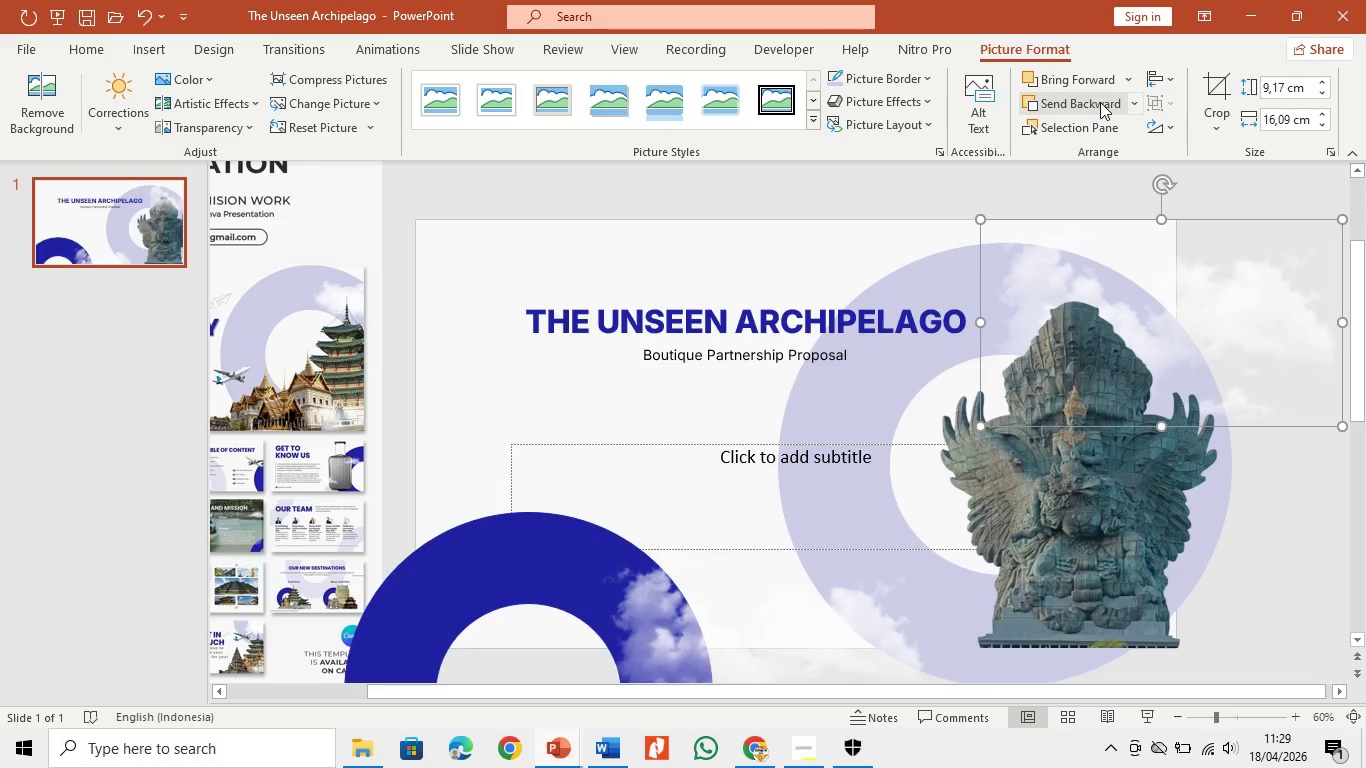 
triple_click([1100, 102])
 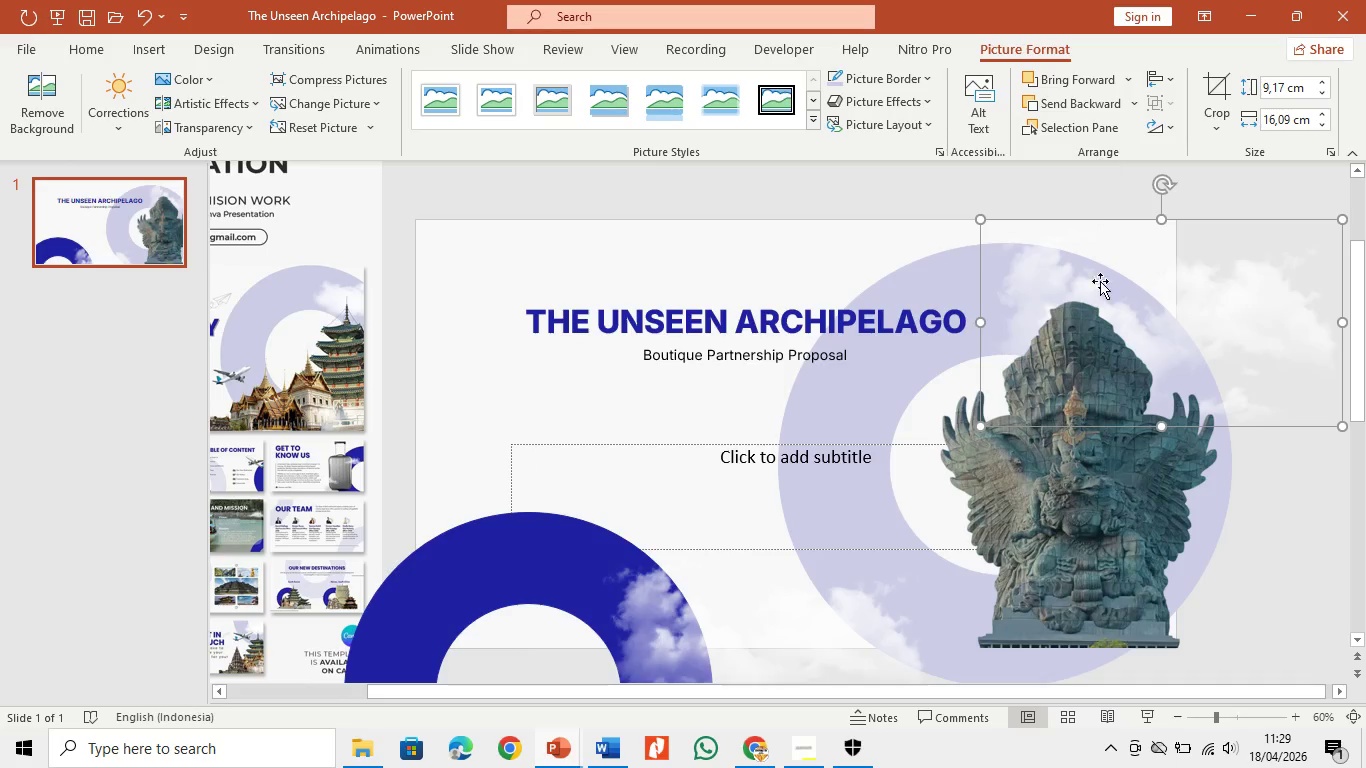 
left_click([1265, 584])
 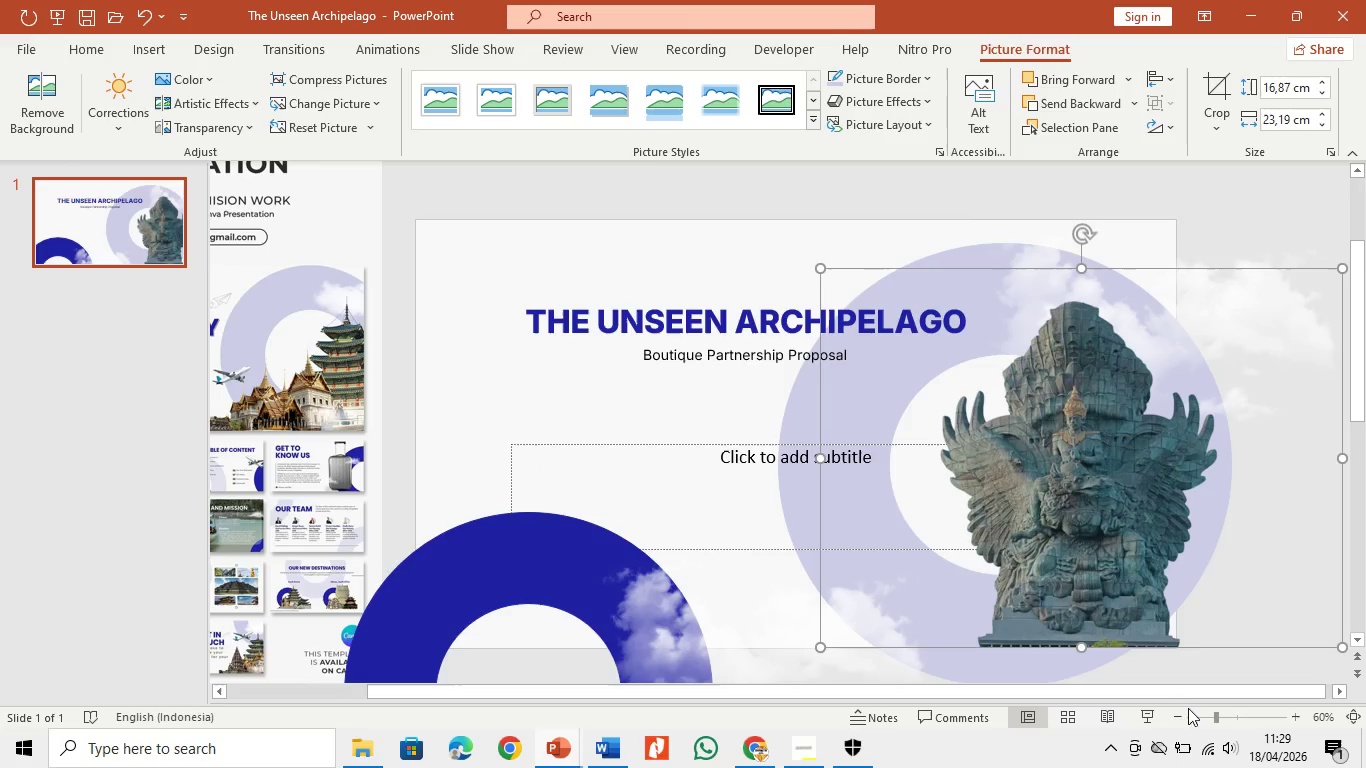 
left_click([1178, 714])
 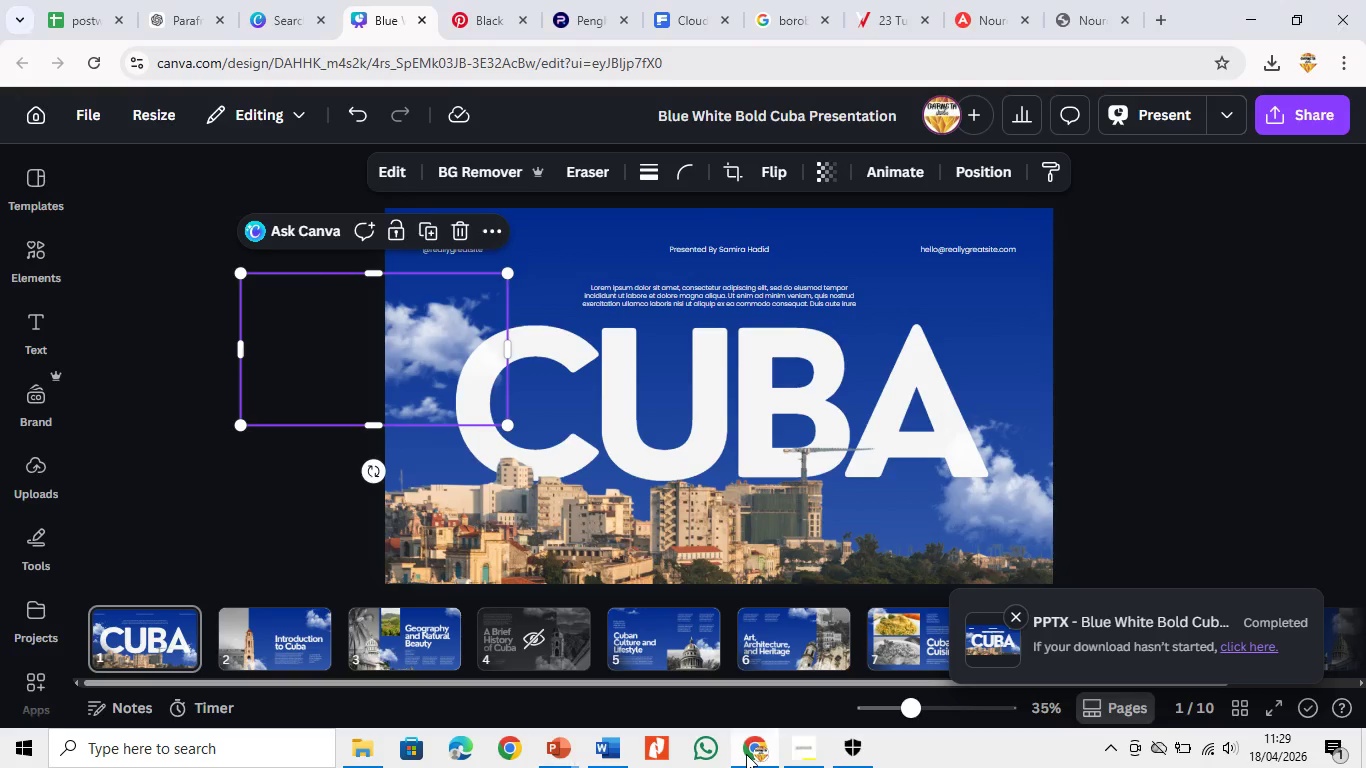 
wait(13.64)
 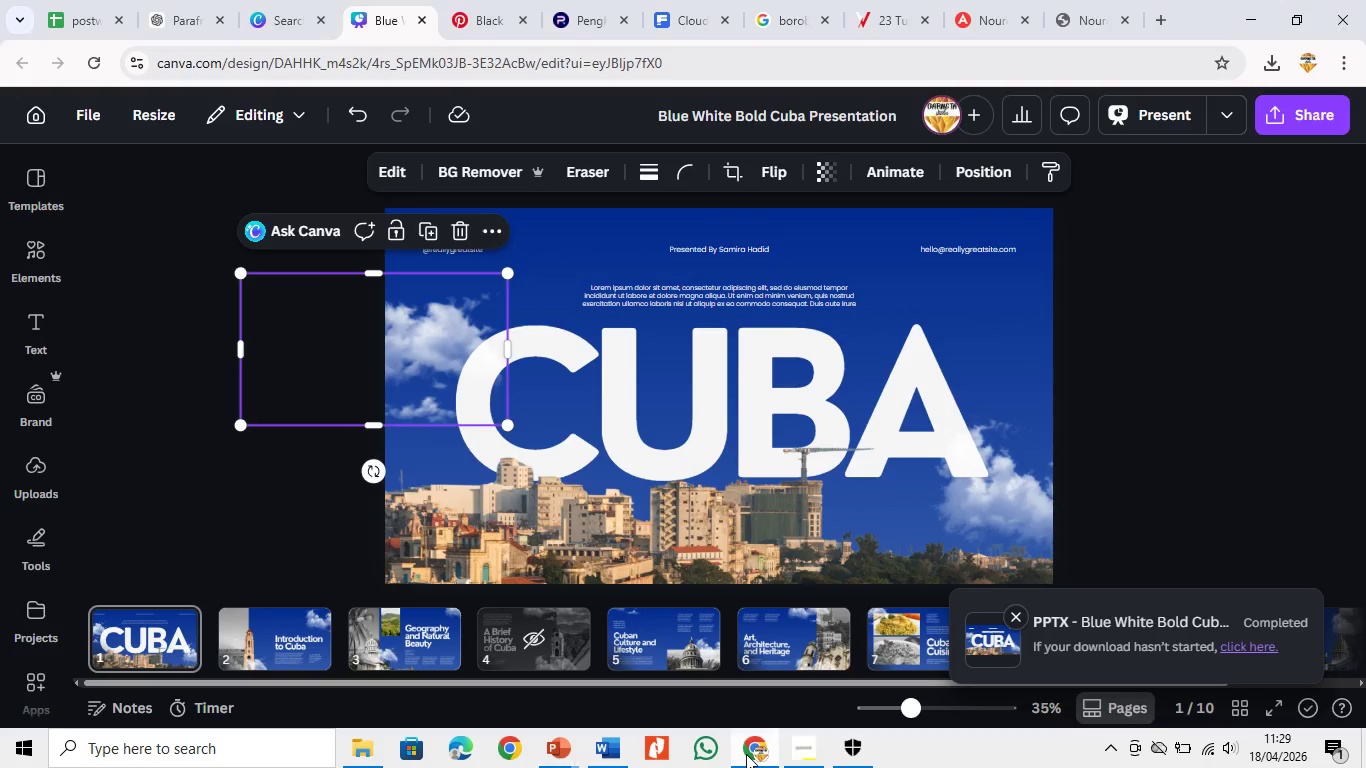 
left_click([943, 0])
 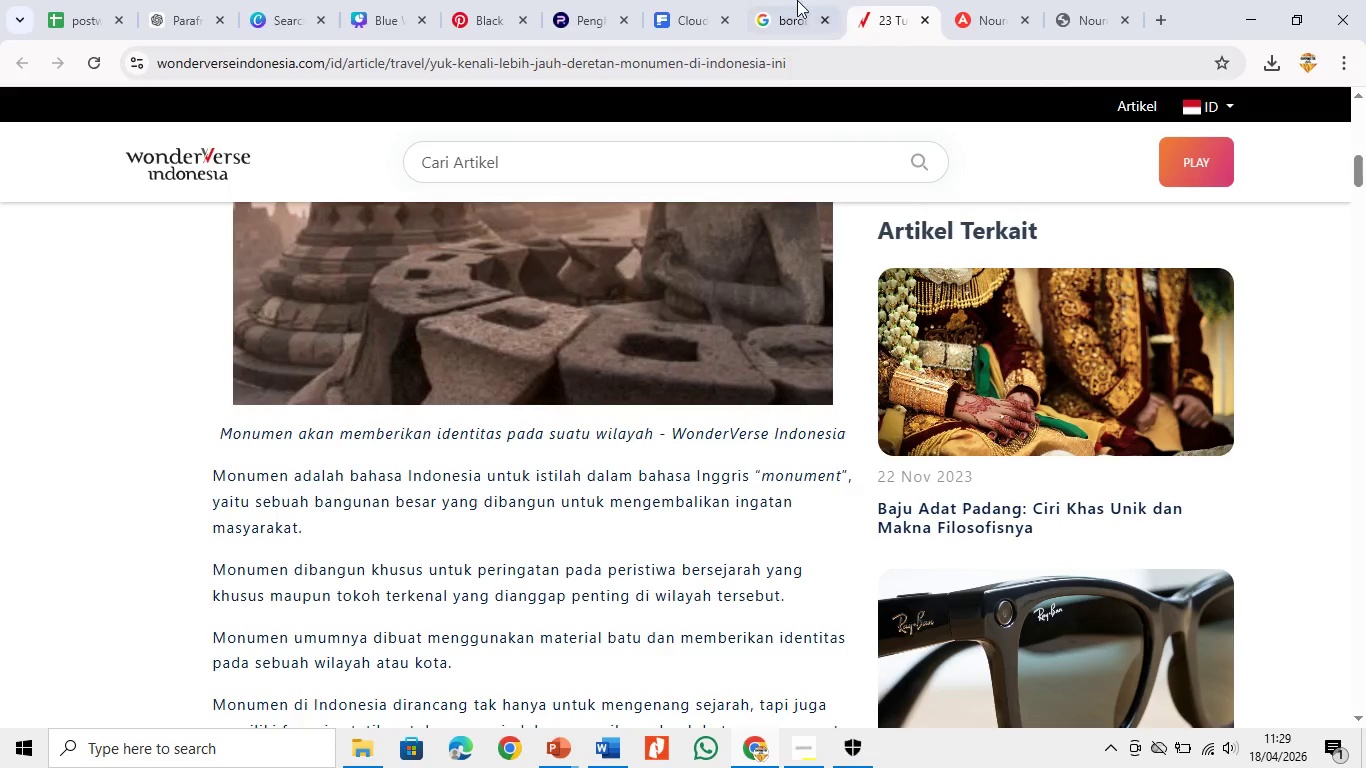 
left_click([787, 0])
 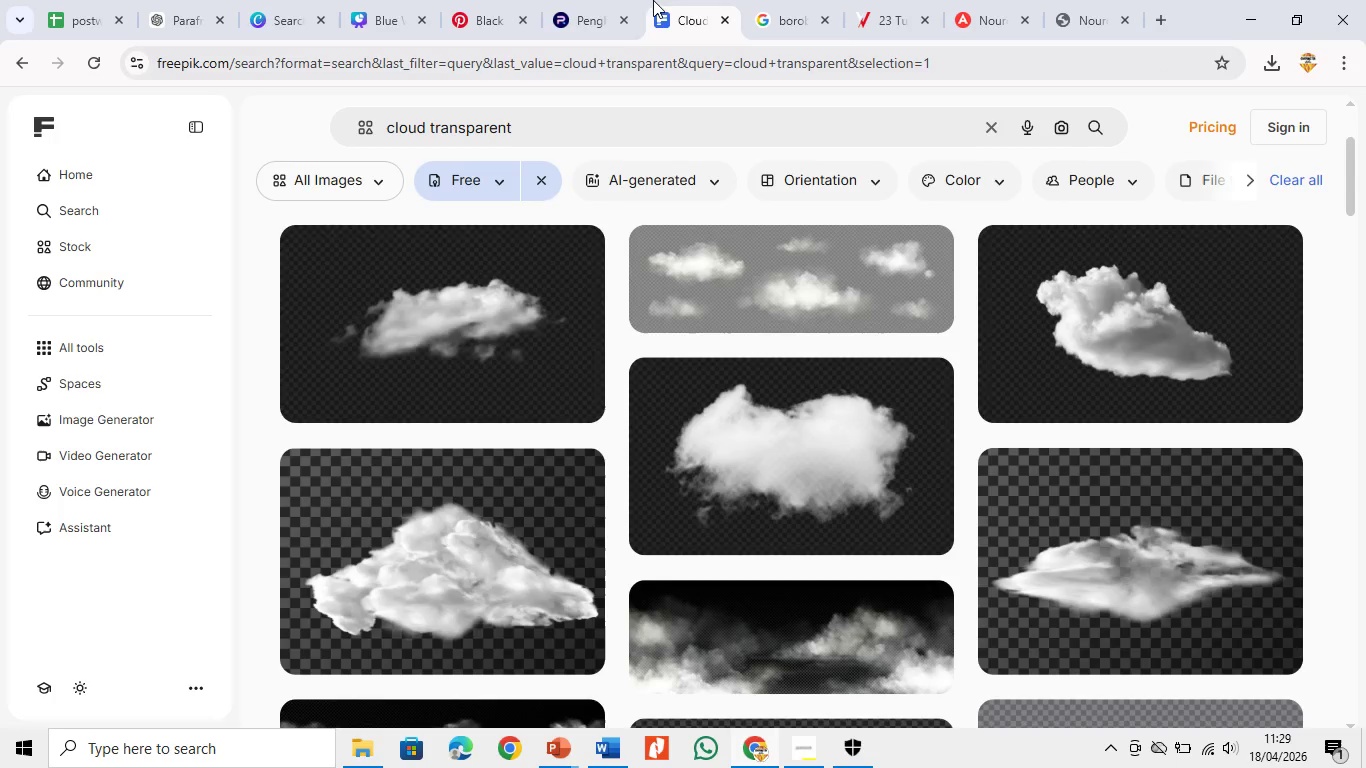 
double_click([590, 0])
 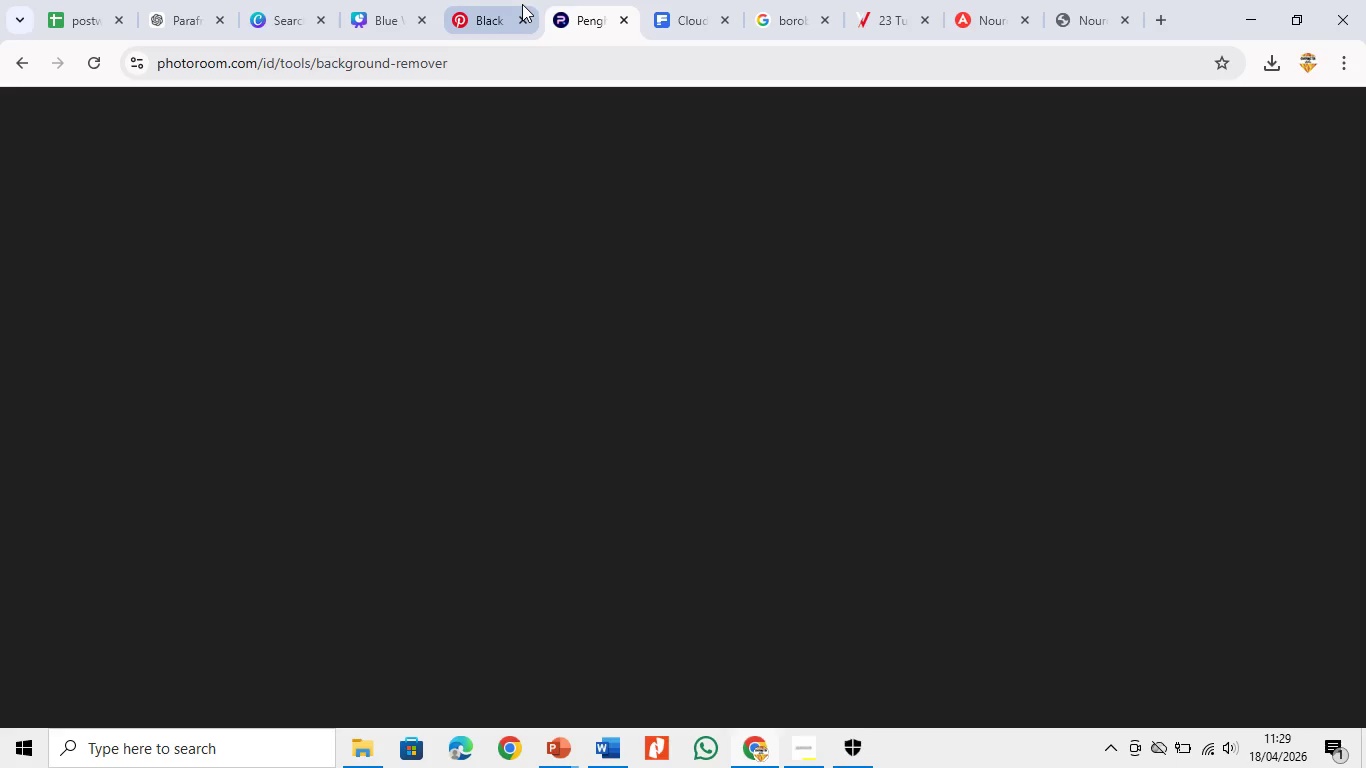 
left_click([522, 4])
 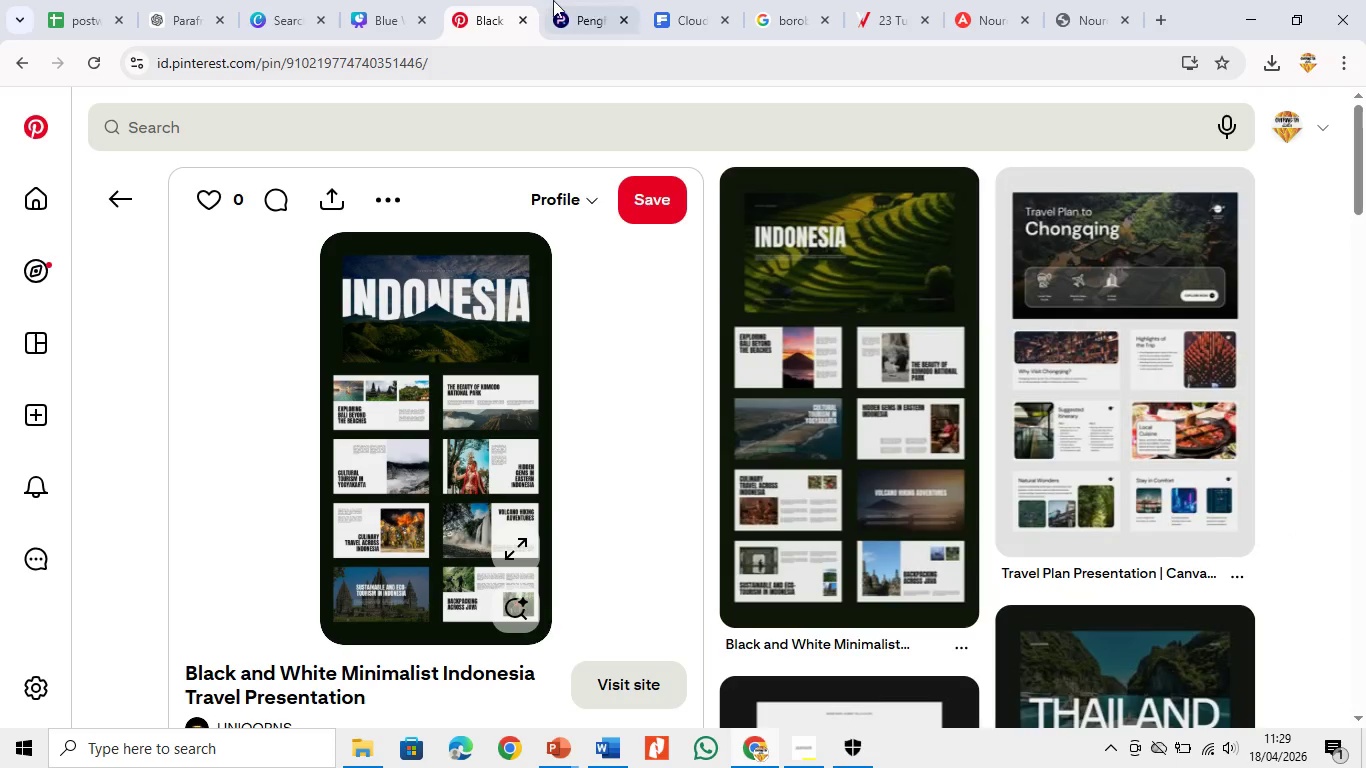 
left_click([553, 0])
 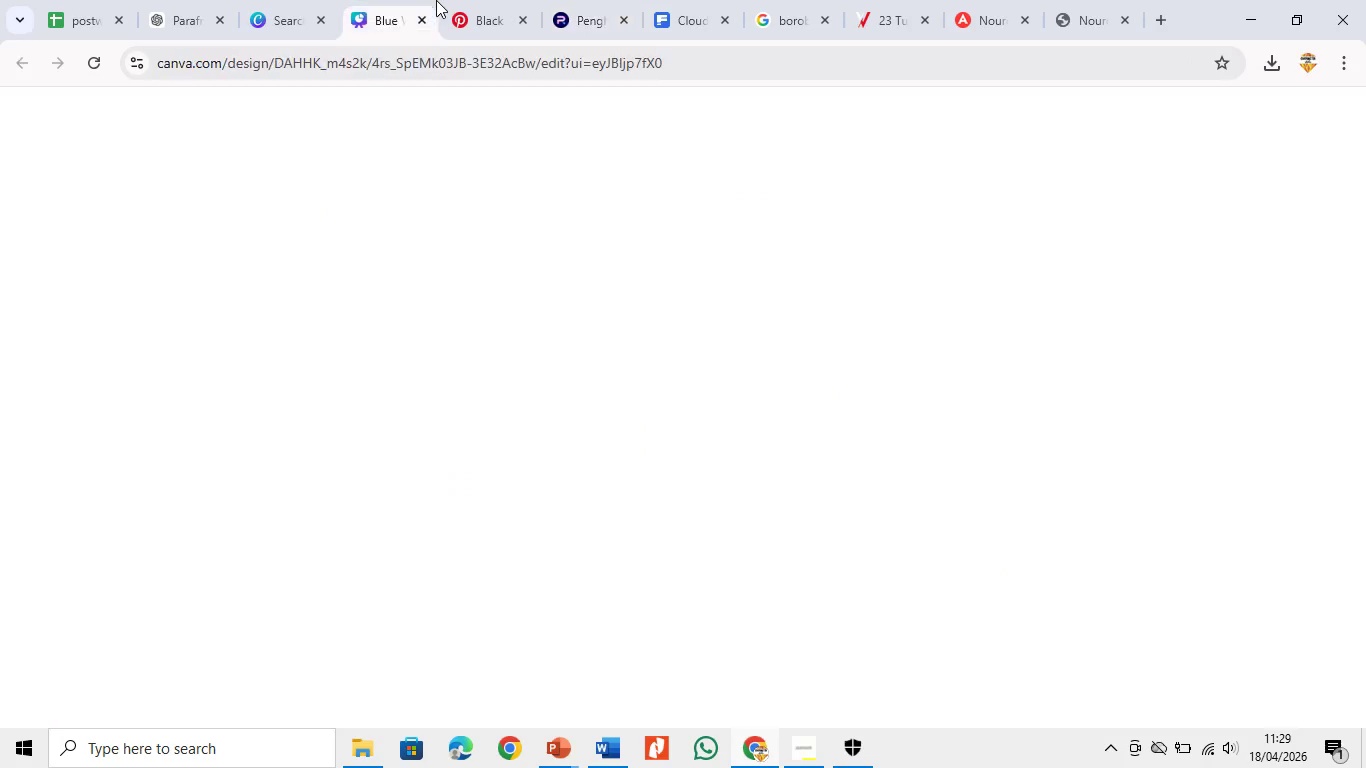 
double_click([481, 1])
 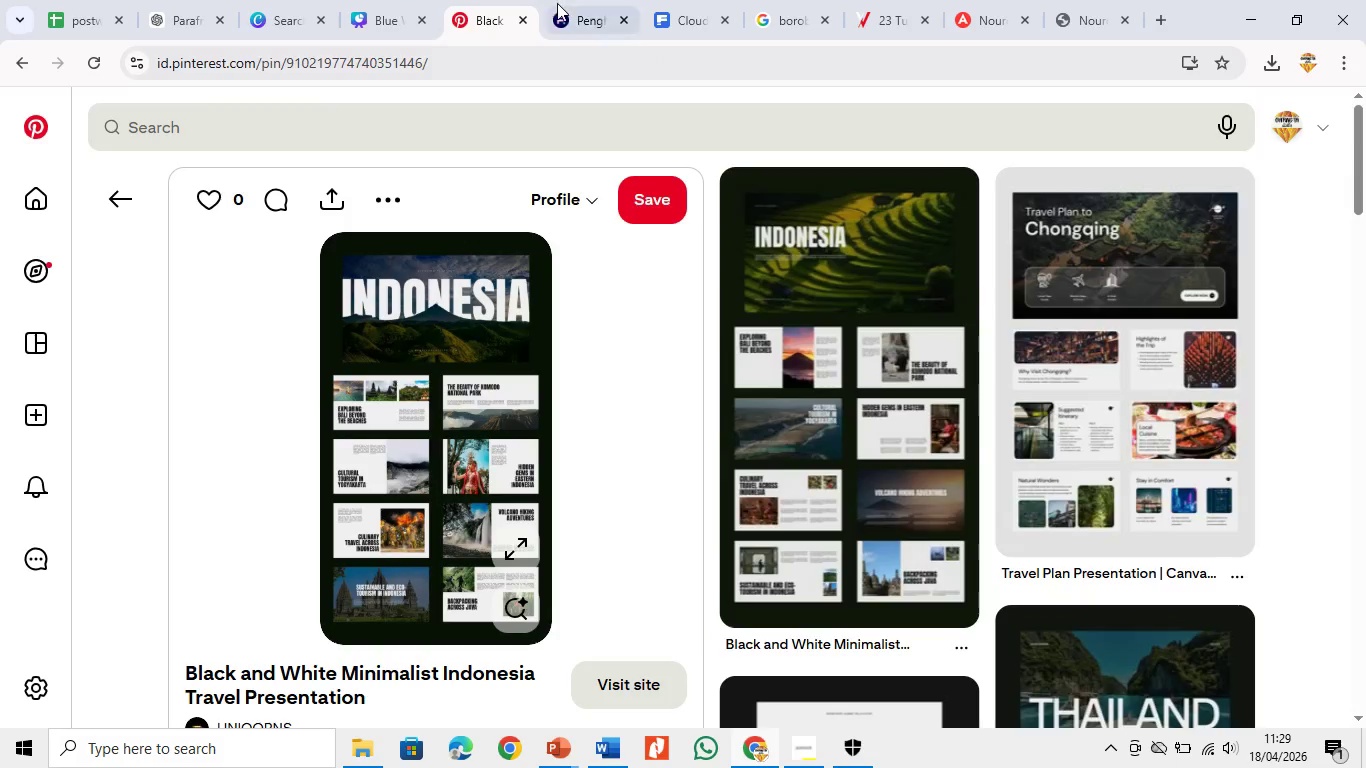 
left_click([558, 3])
 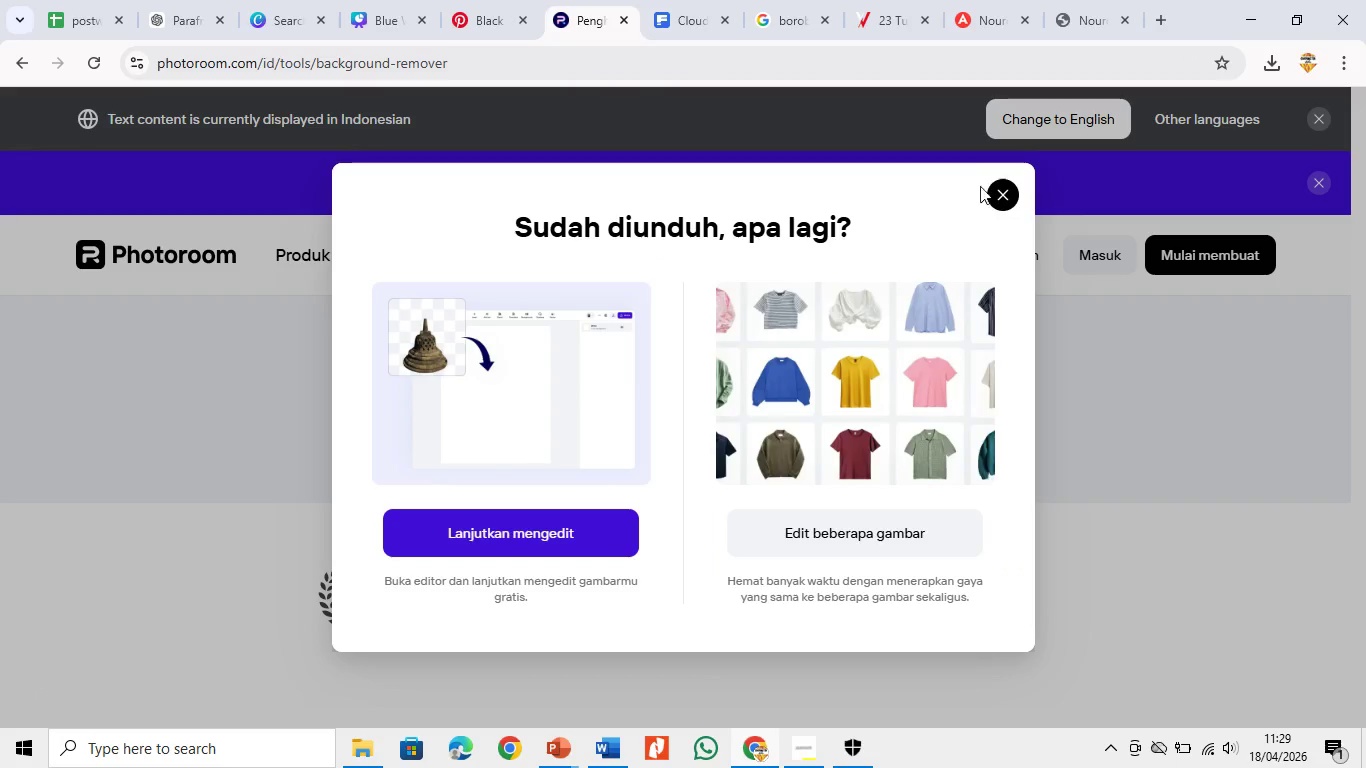 
left_click([1005, 199])
 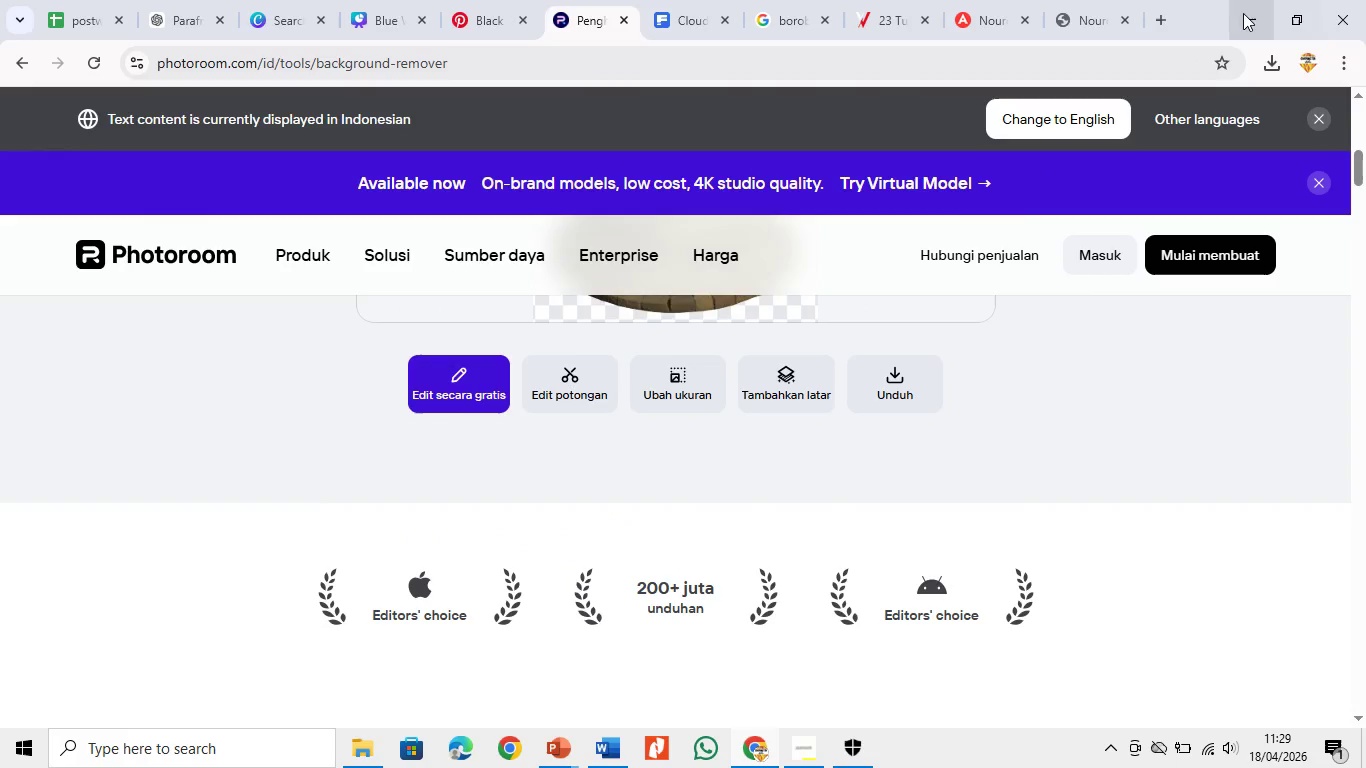 
left_click([917, 371])
 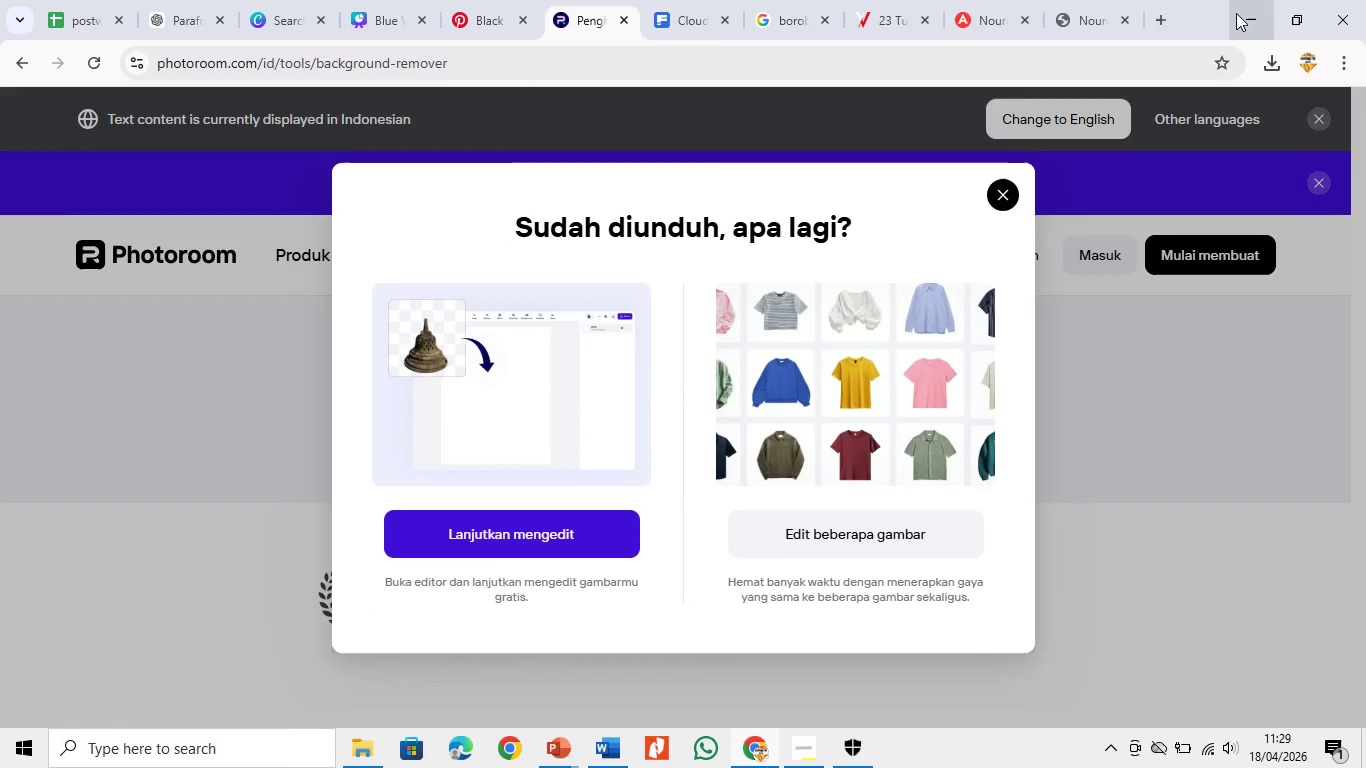 
left_click([1236, 13])
 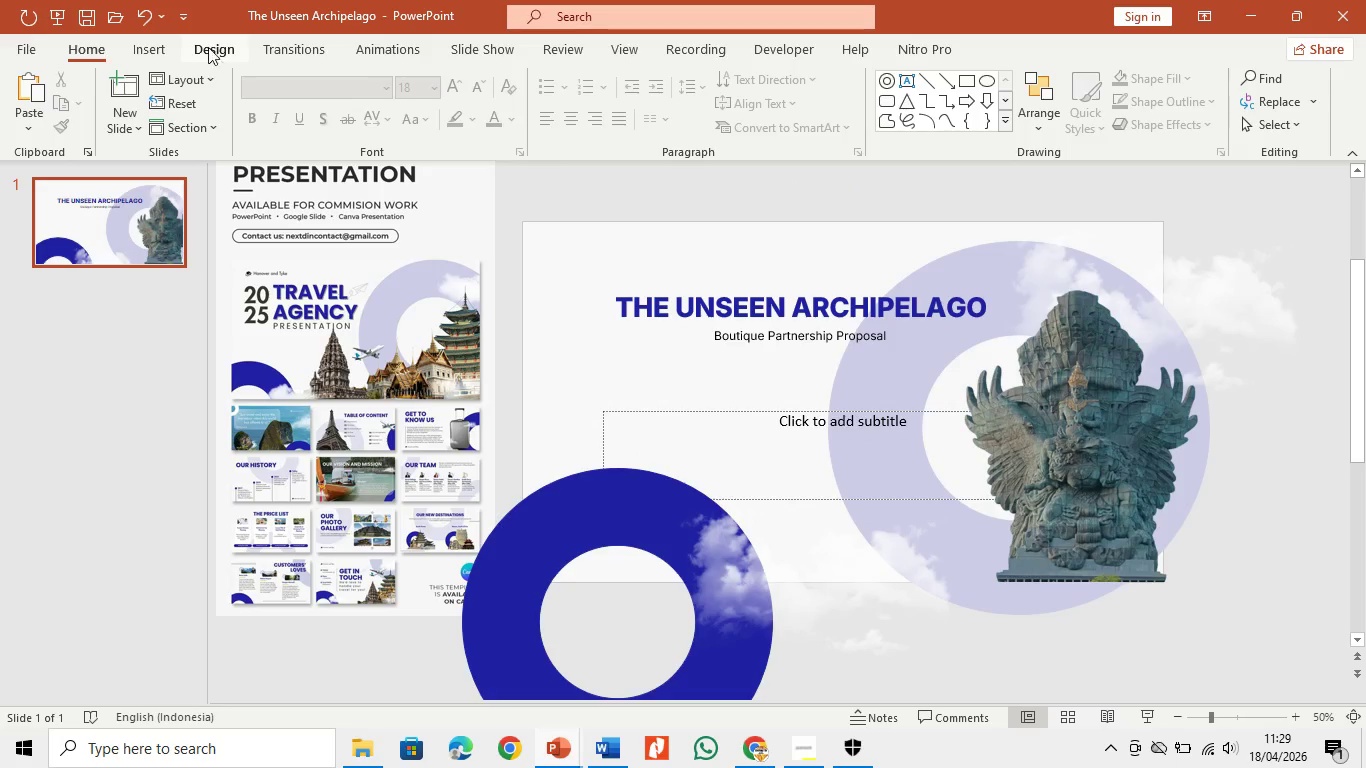 
left_click([167, 38])
 